 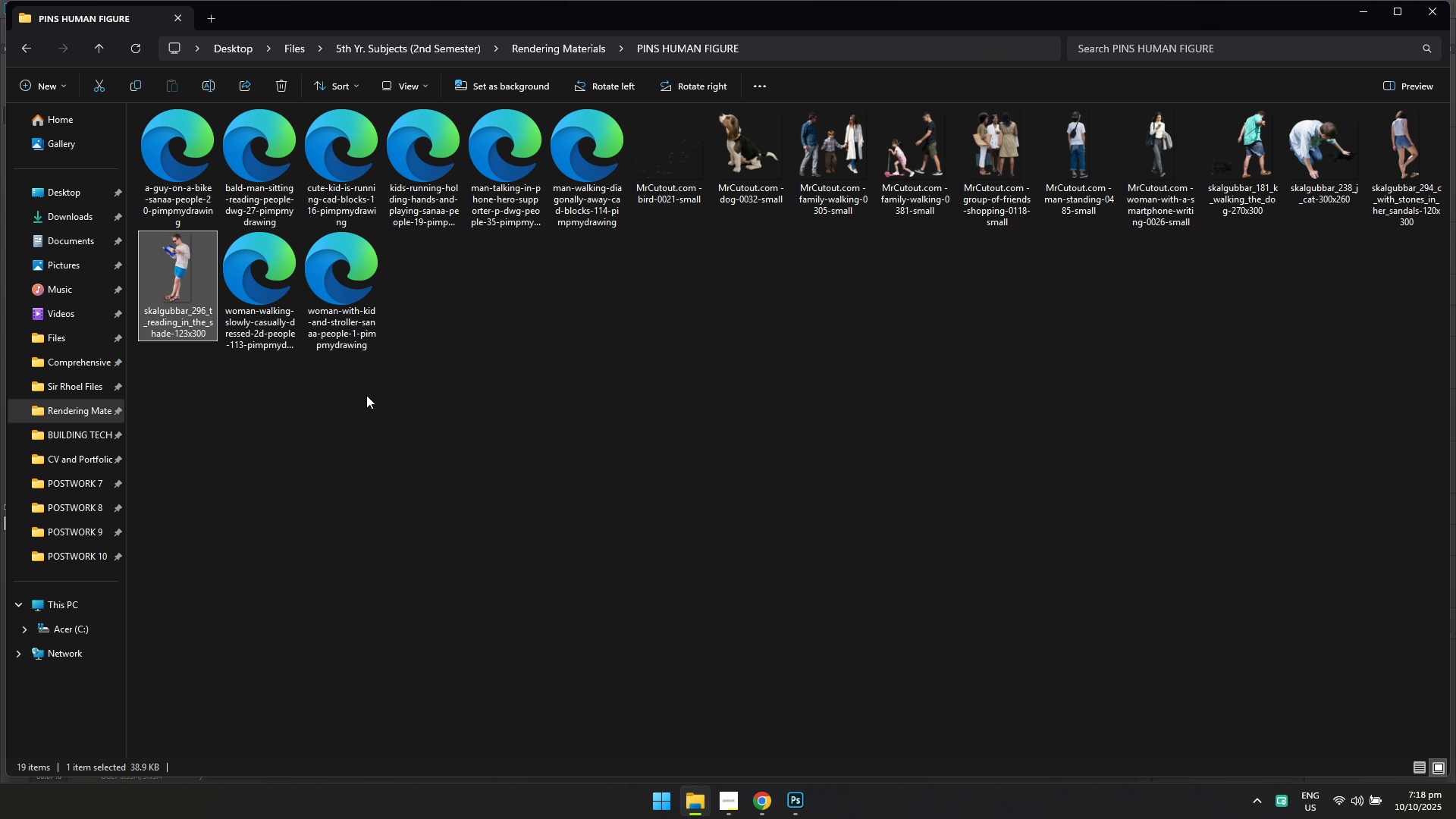 
key(Alt+Tab)
 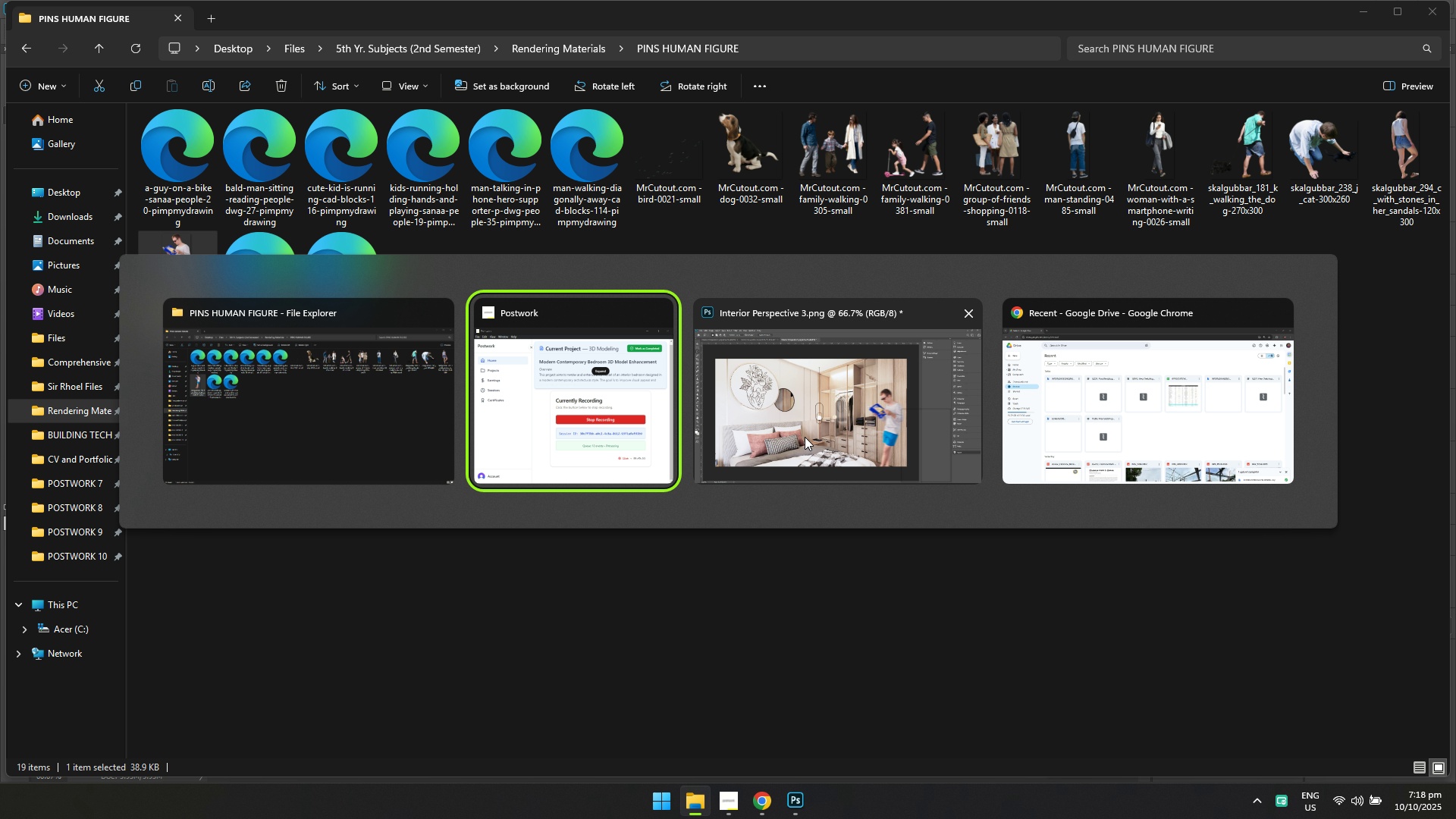 
left_click([805, 437])
 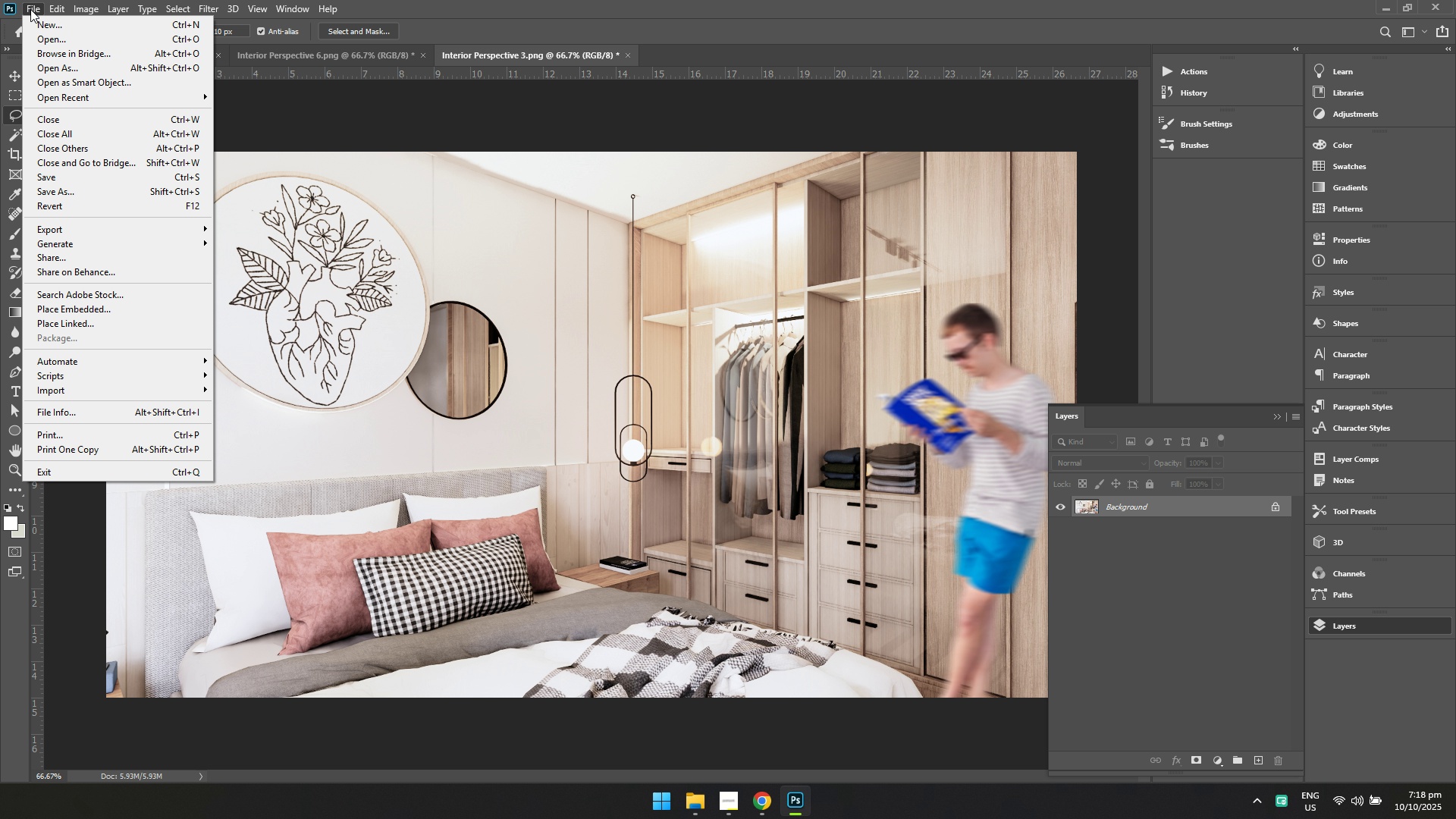 
double_click([49, 39])
 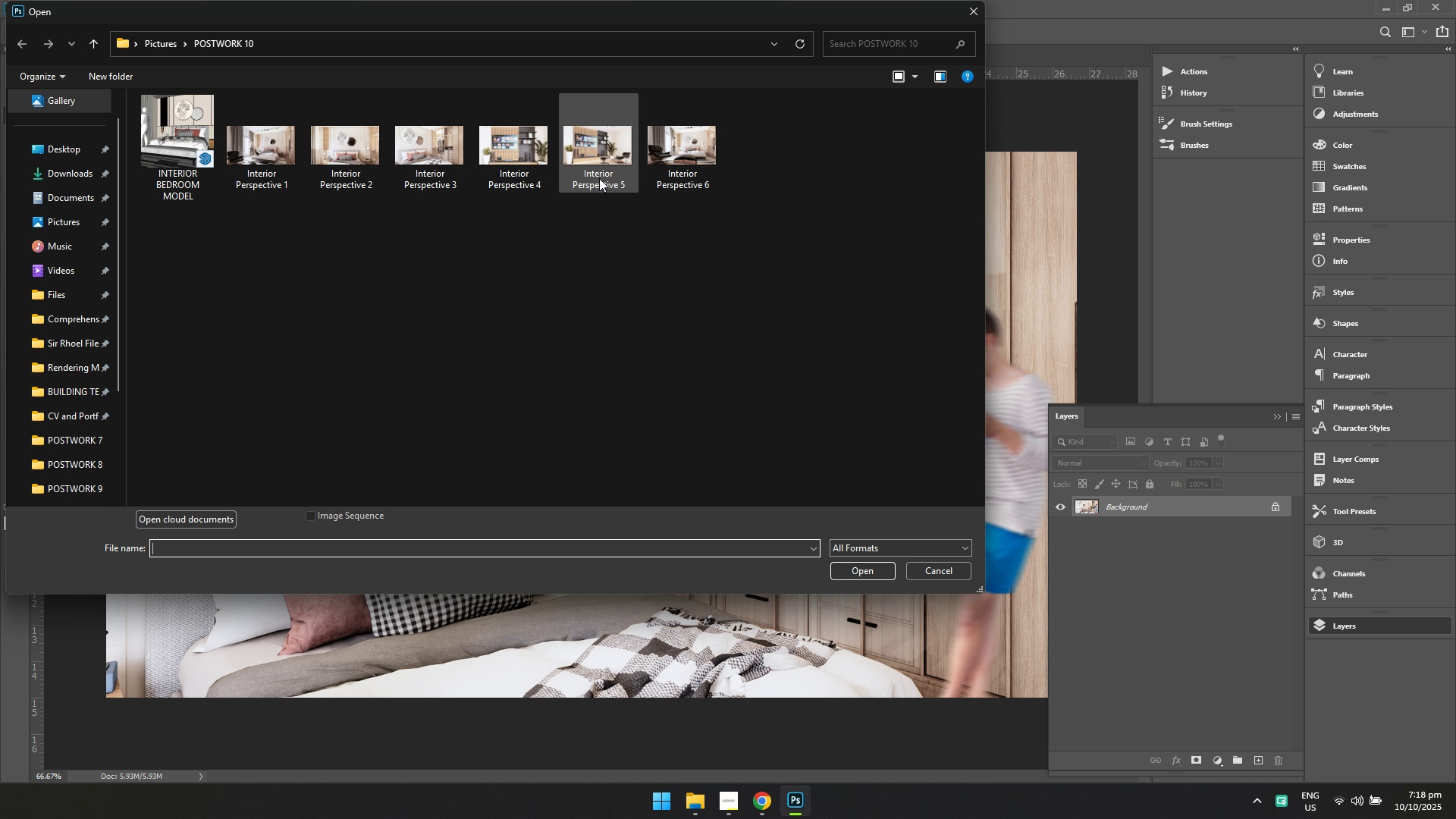 
left_click([535, 165])
 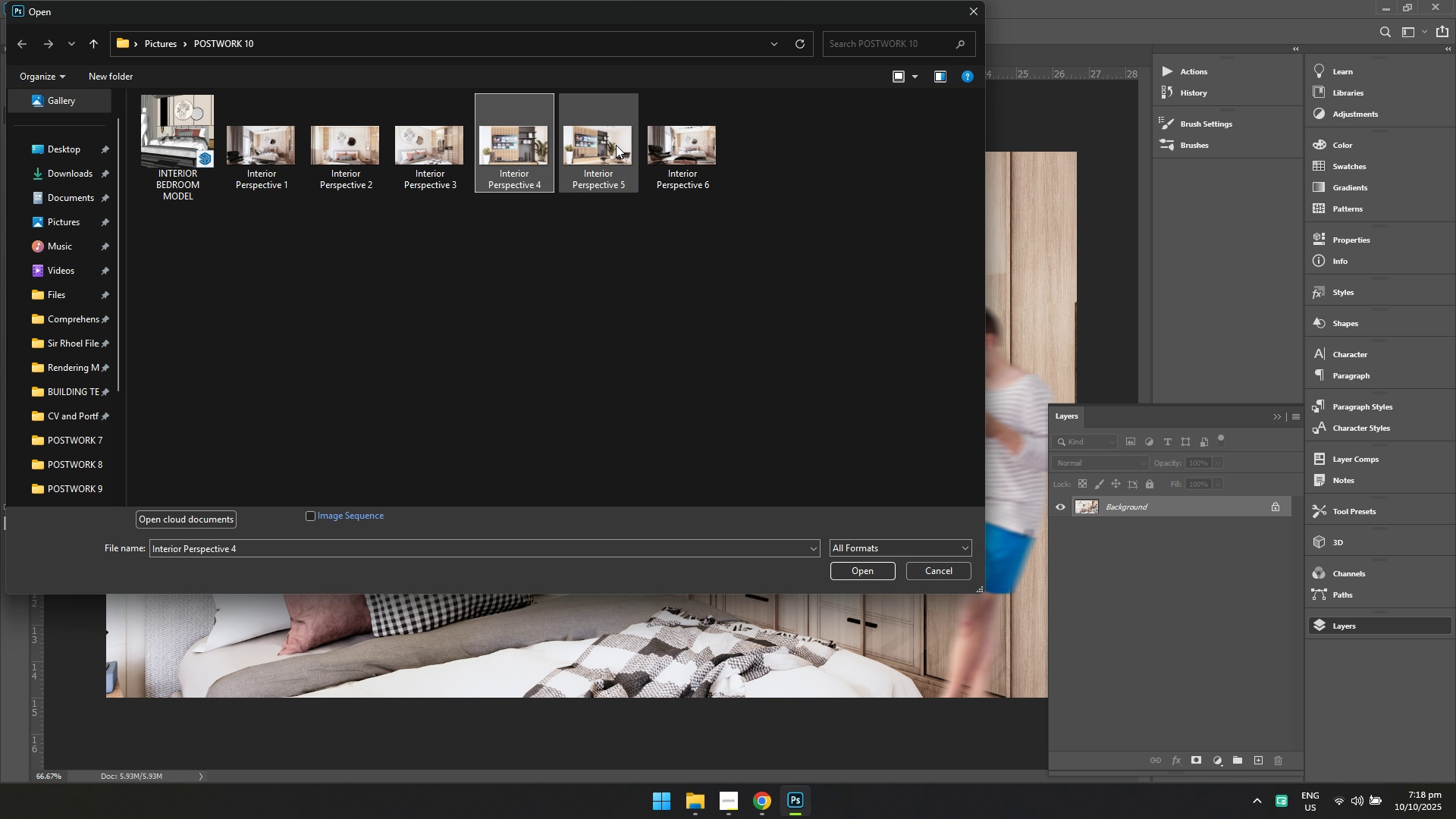 
left_click([605, 143])
 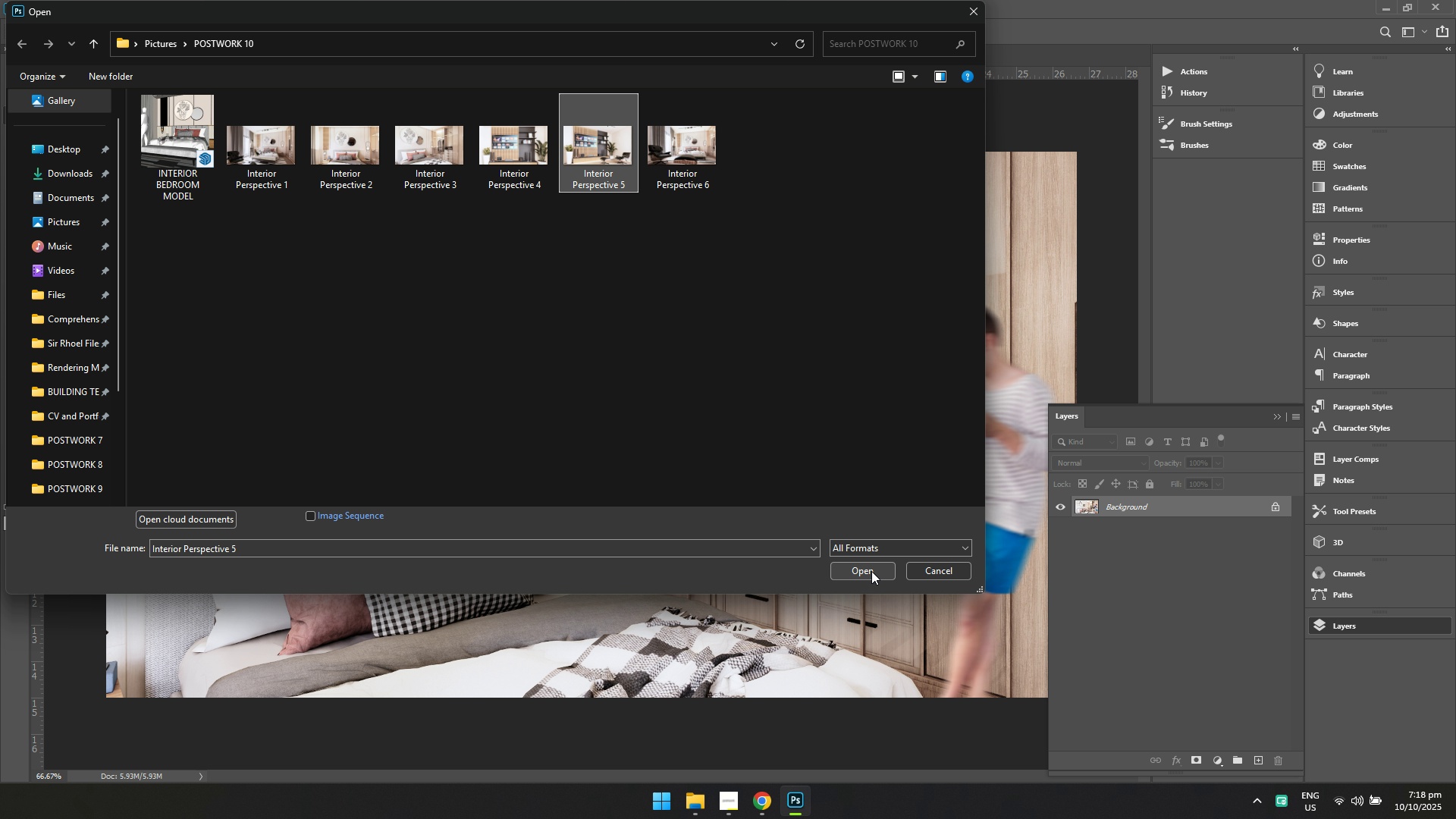 
left_click([871, 571])
 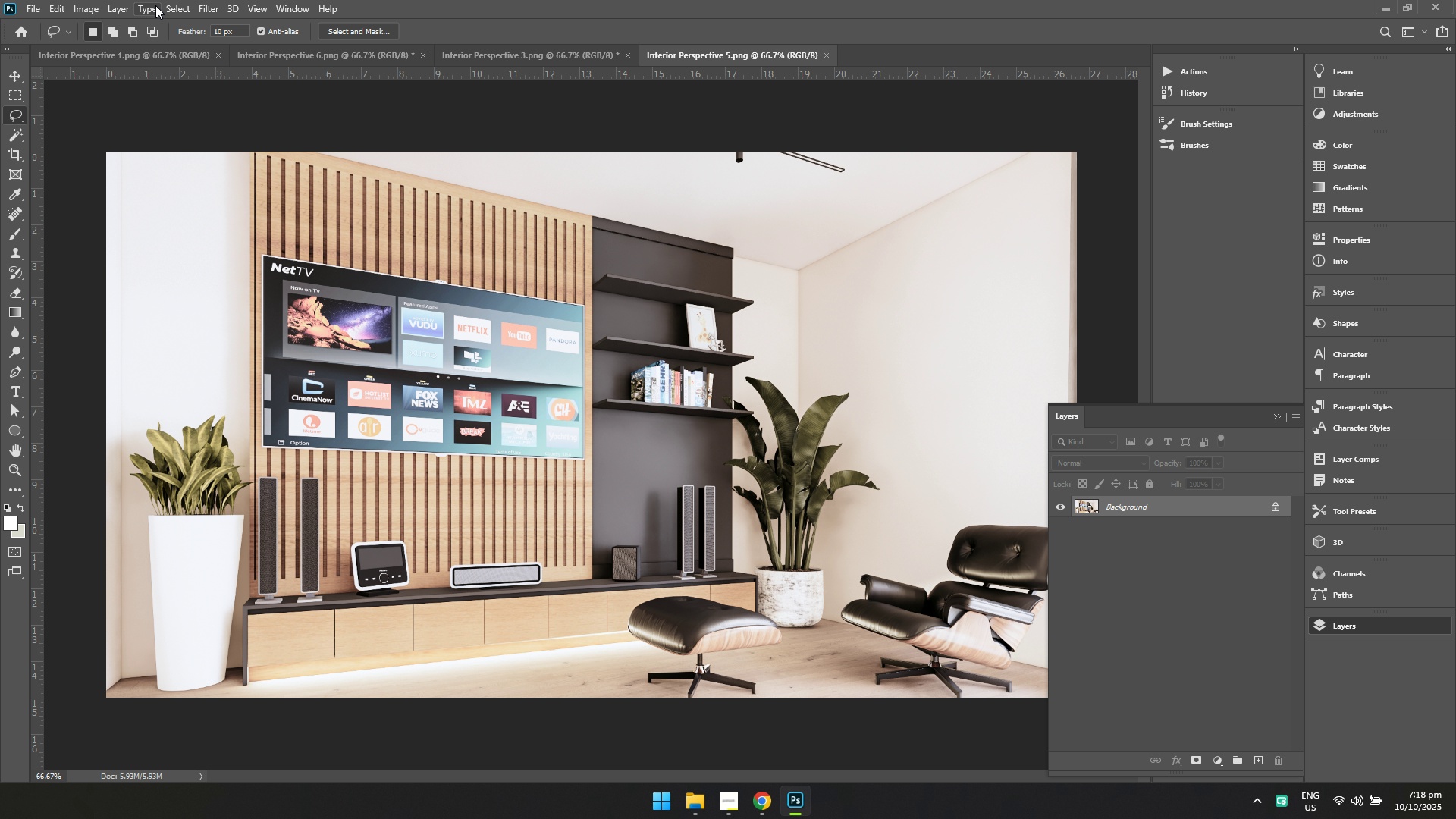 
key(Alt+Tab)
 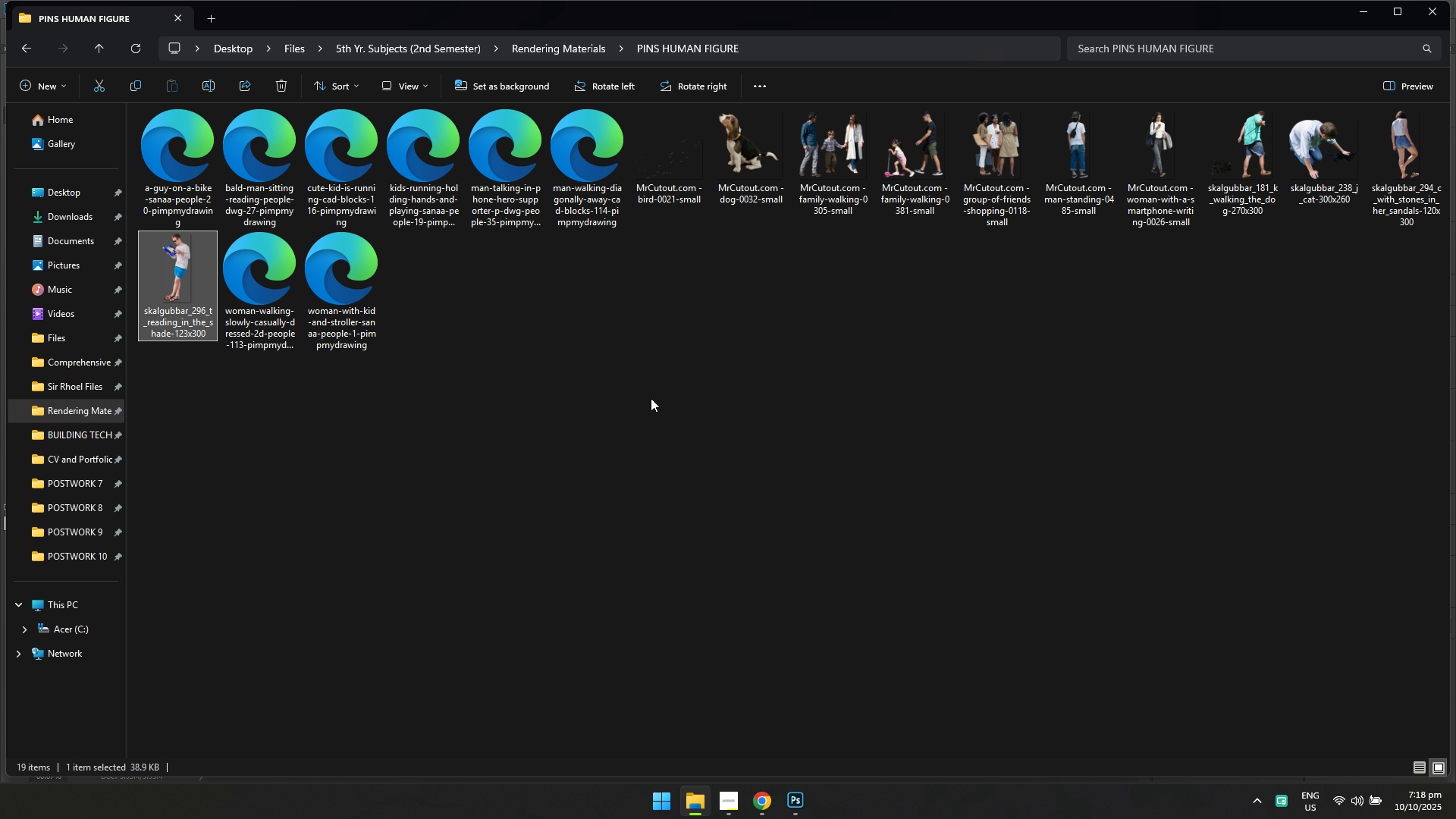 
double_click([668, 177])
 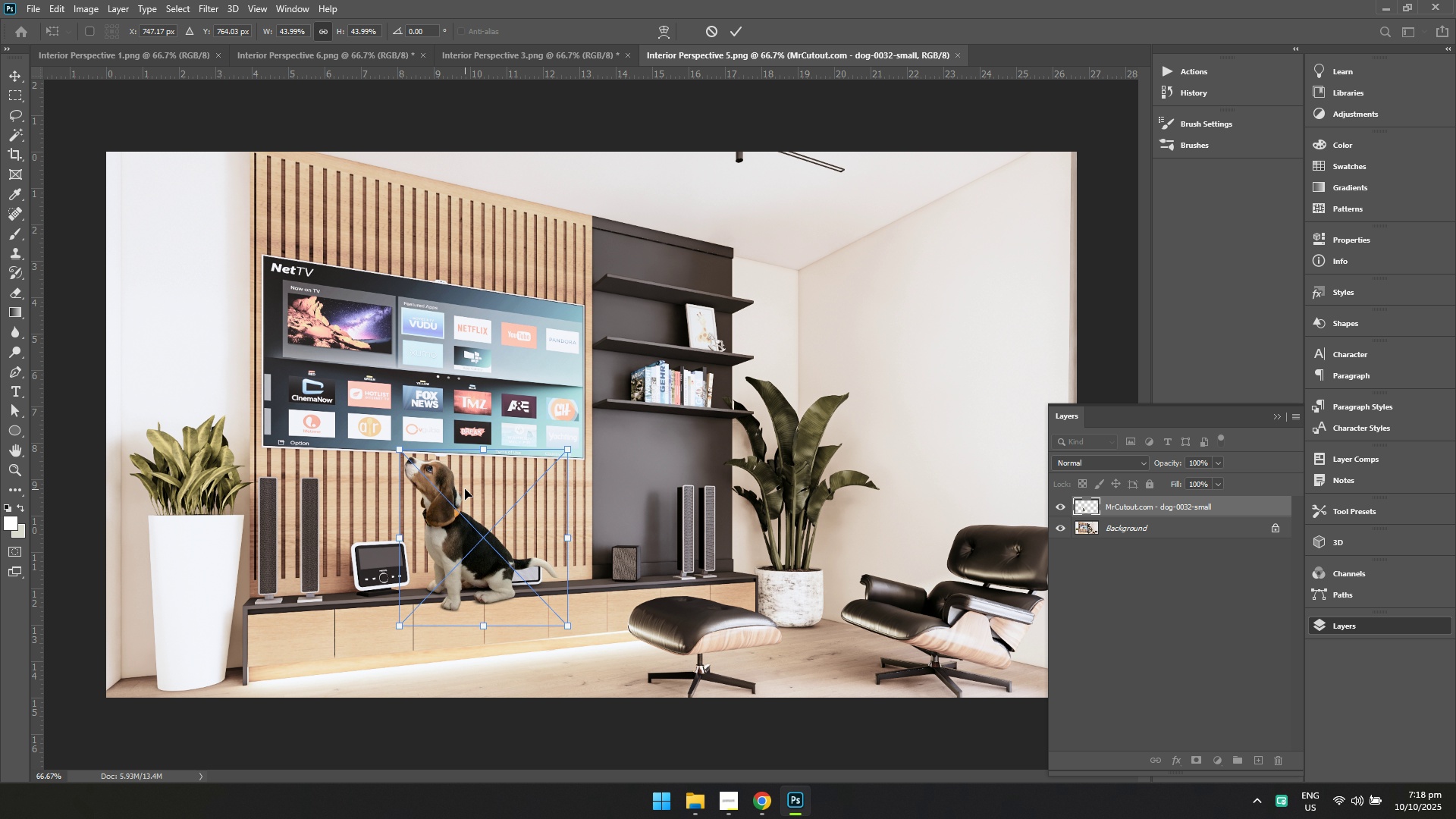 
wait(6.4)
 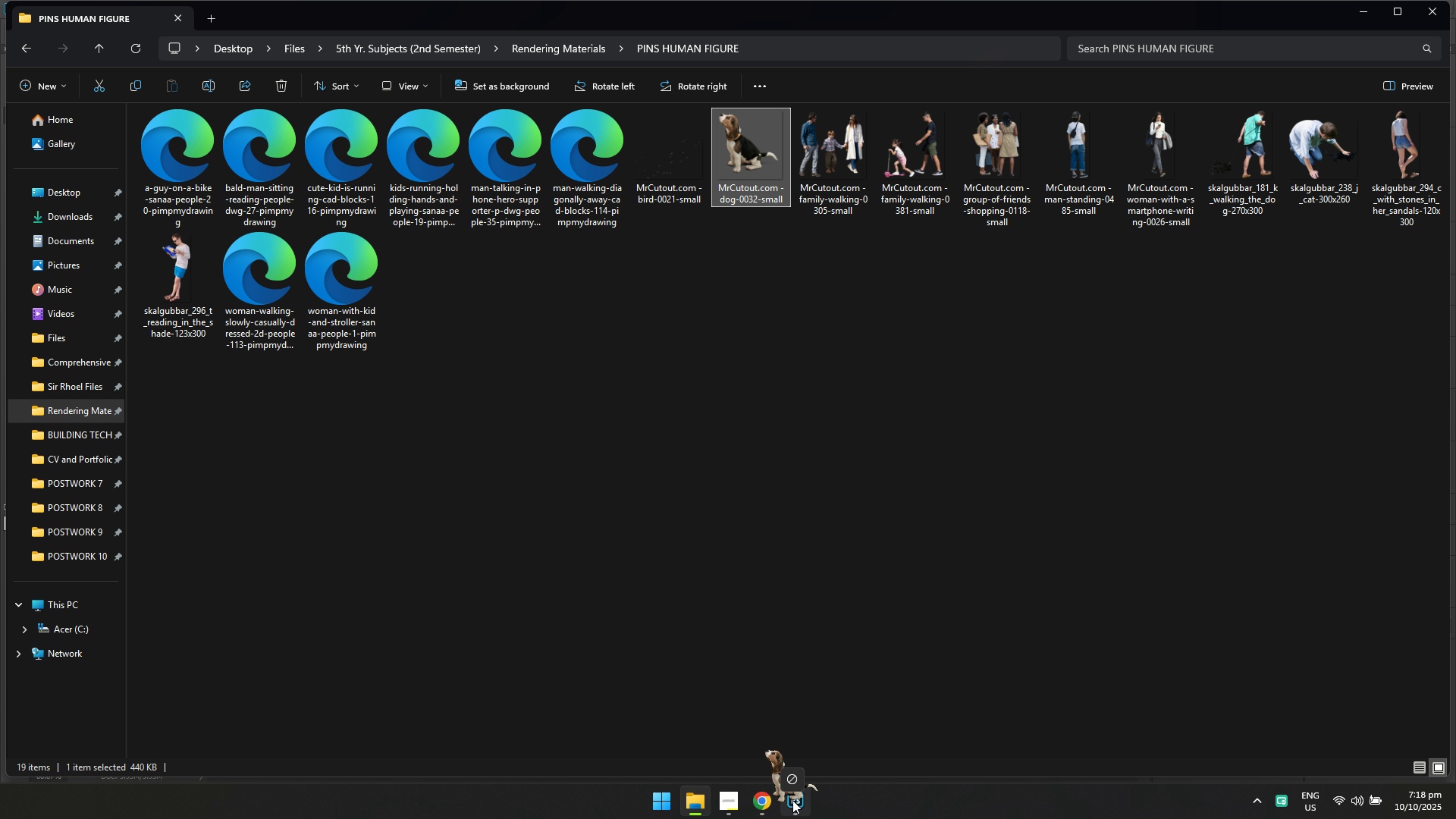 
right_click([433, 496])
 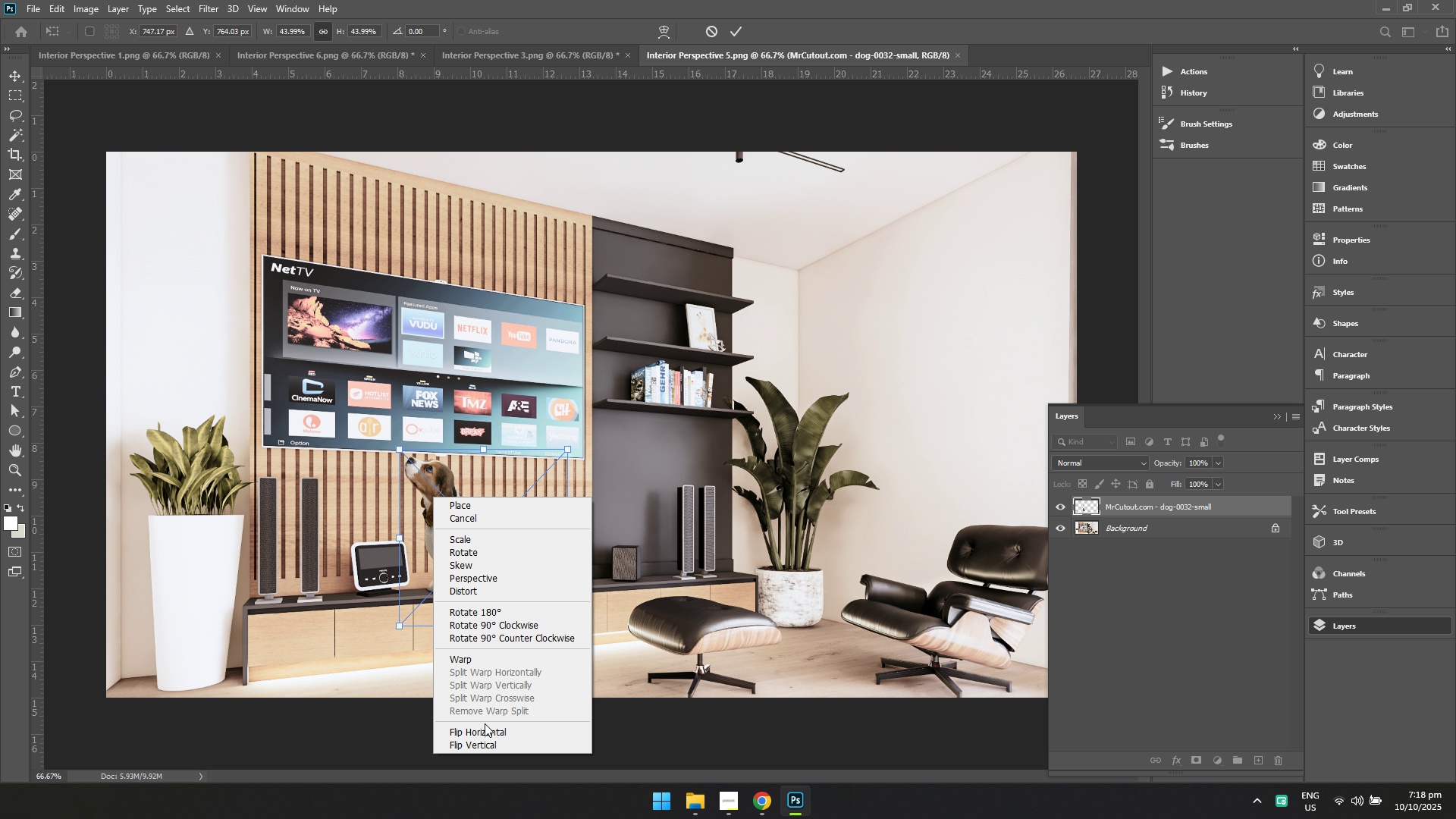 
left_click([482, 732])
 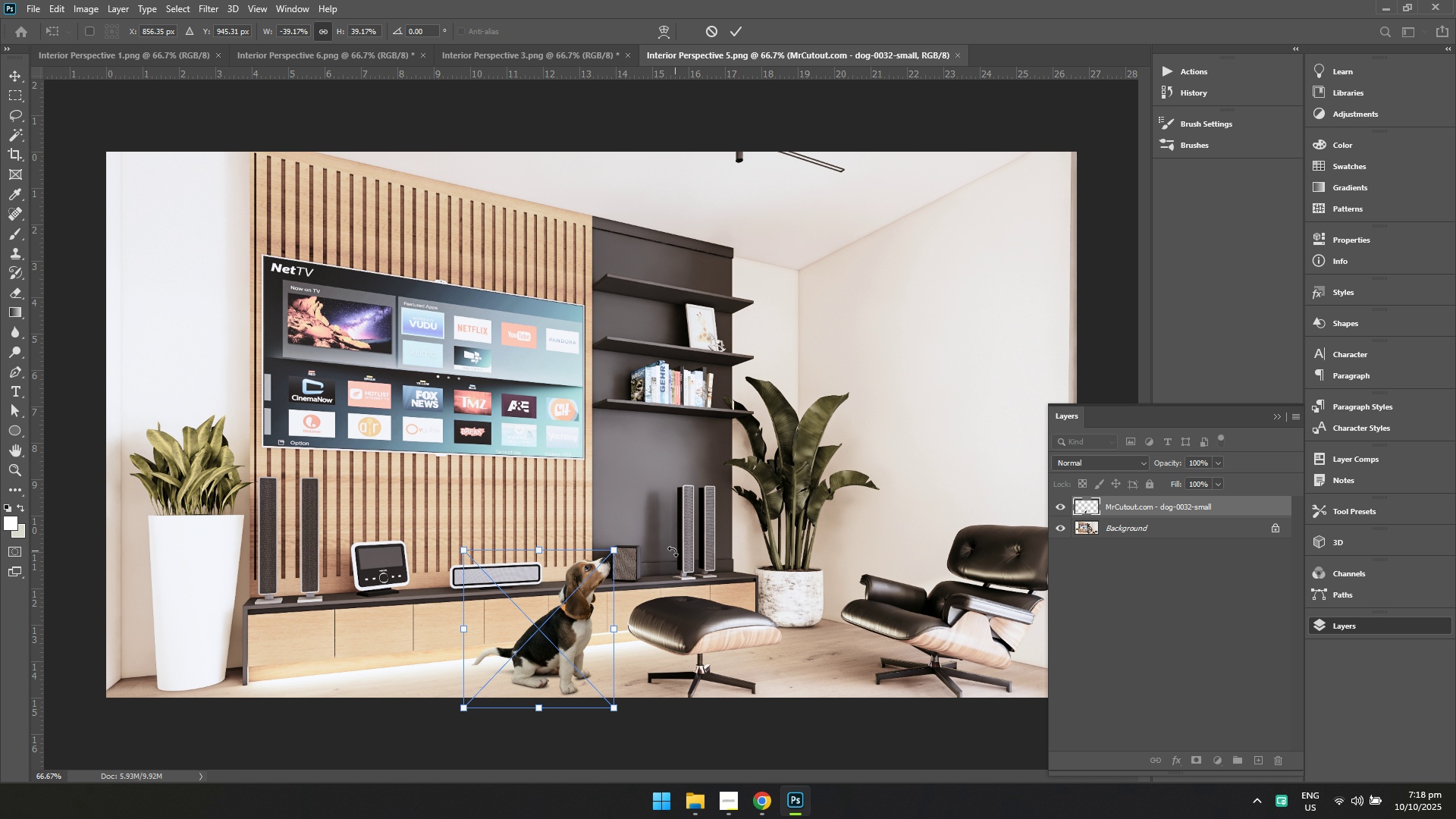 
wait(6.69)
 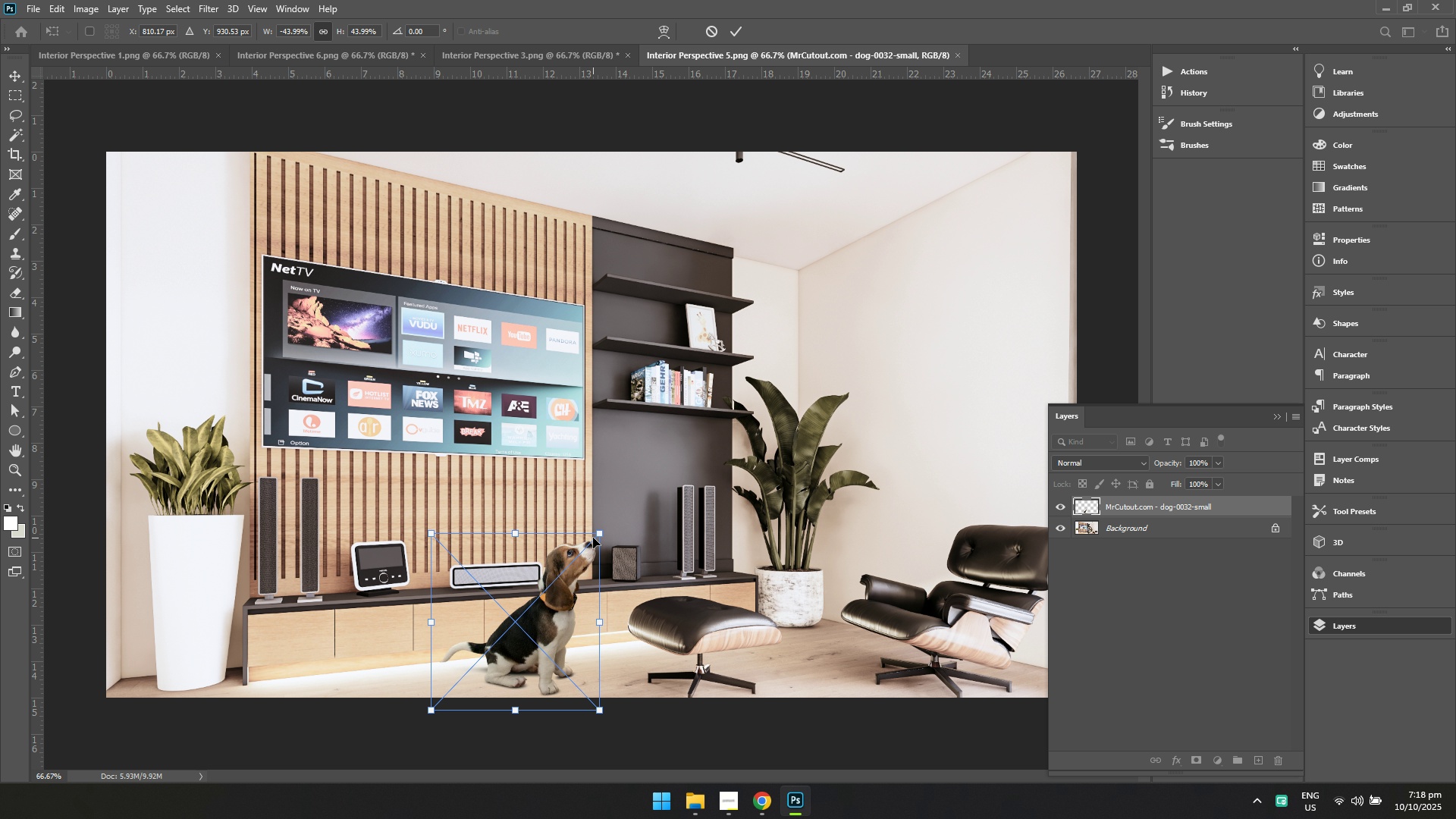 
key(Enter)
 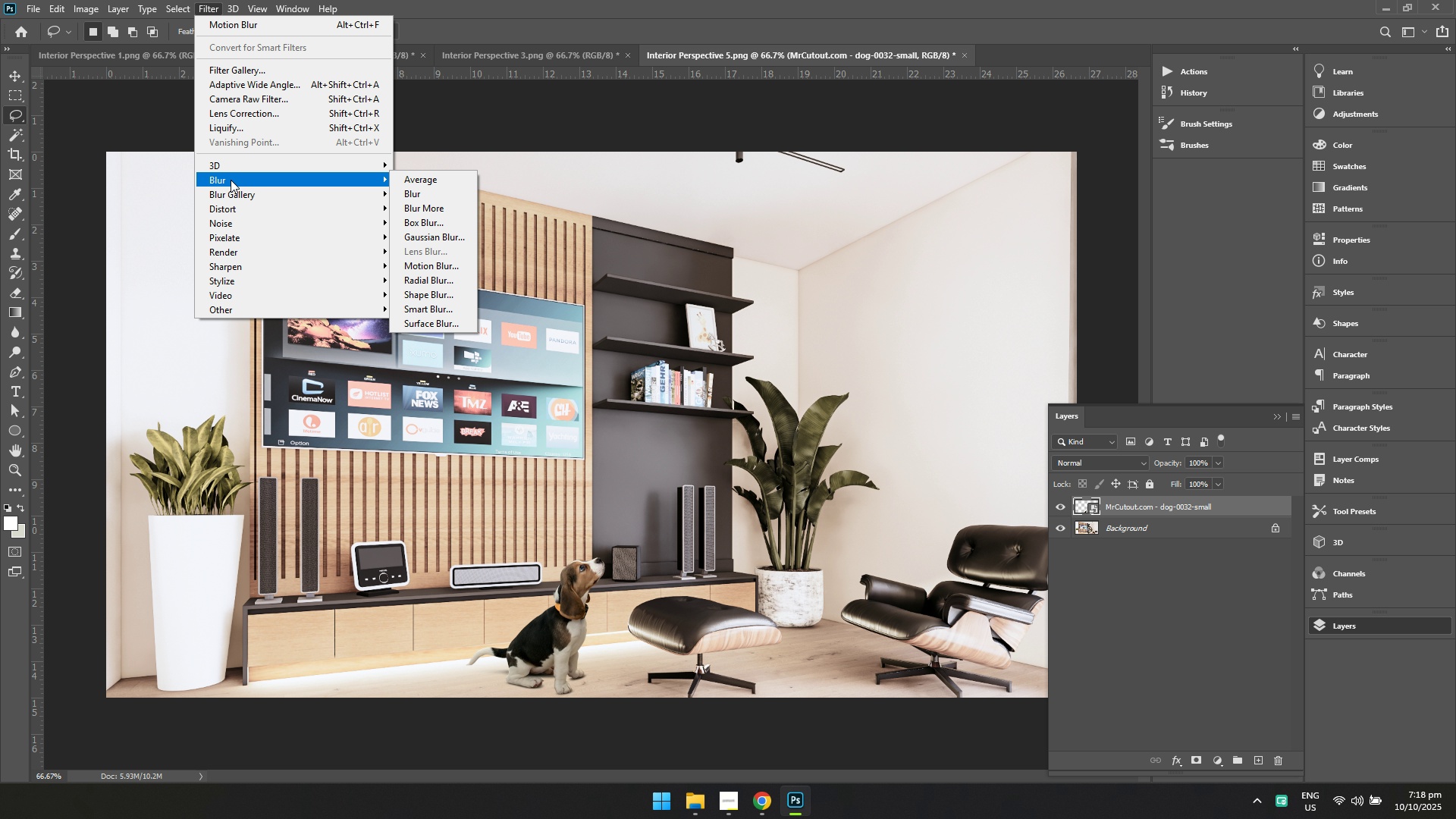 
left_click([444, 267])
 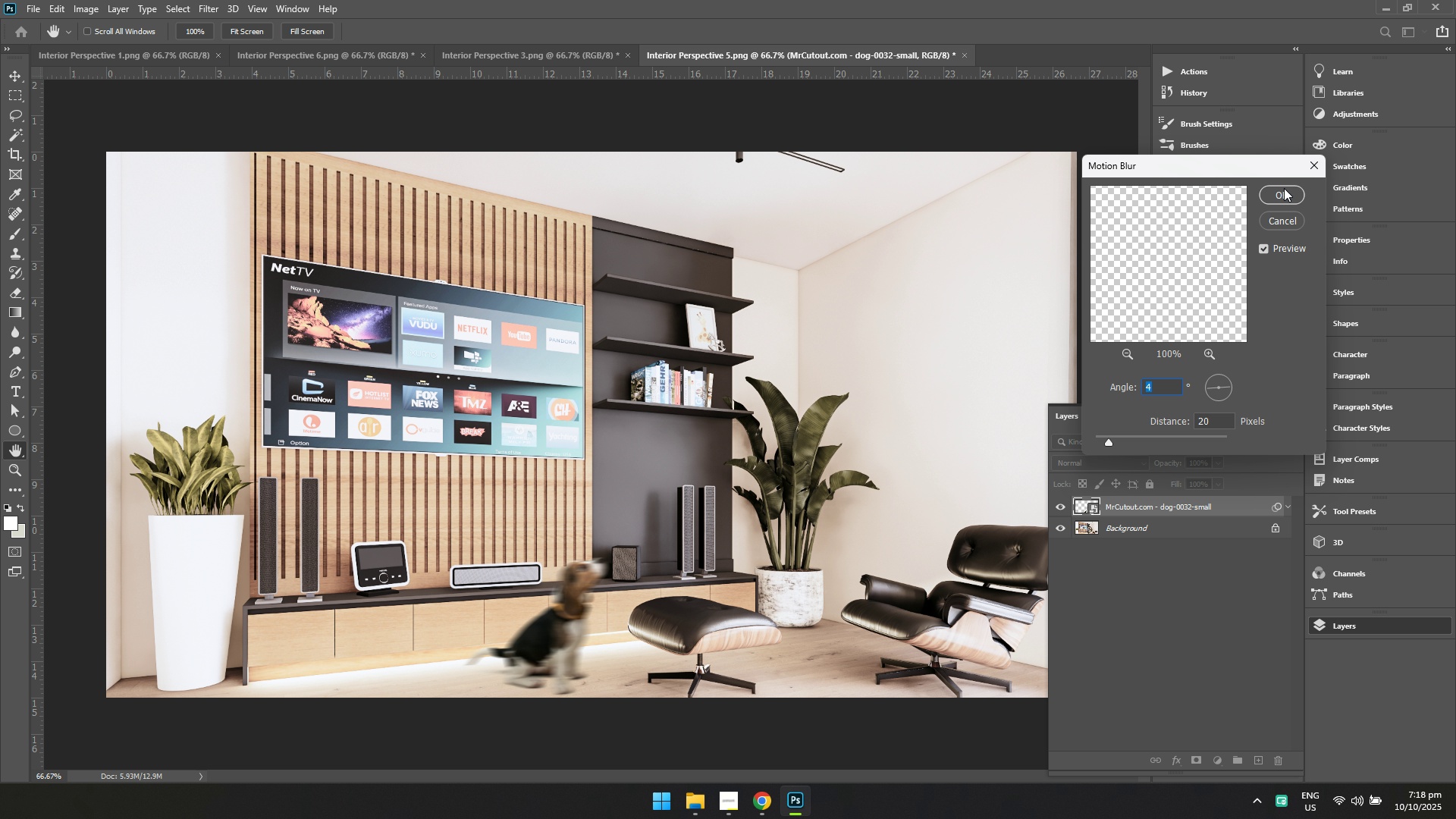 
left_click([1284, 188])
 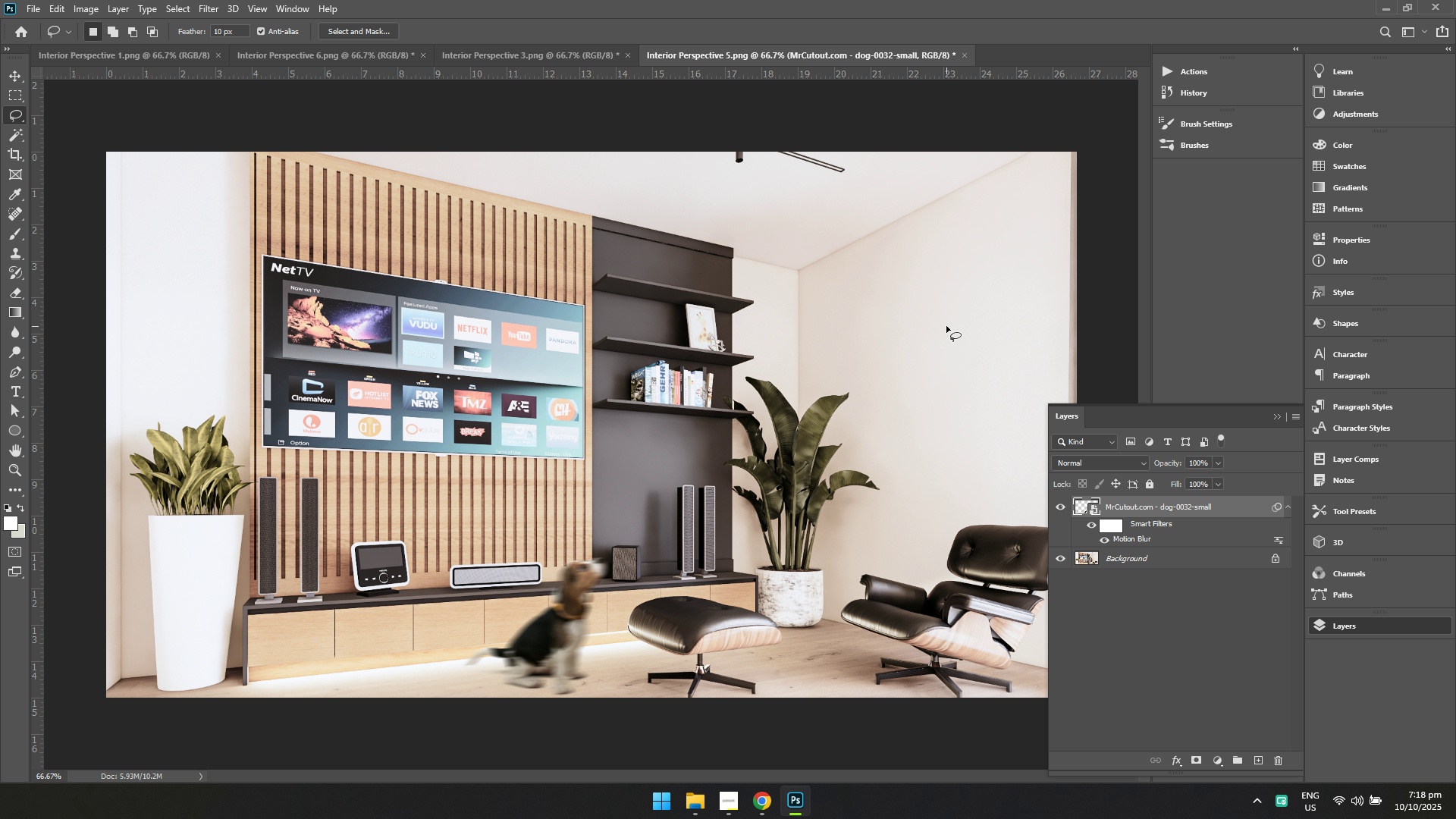 
key(Control+ControlLeft)
 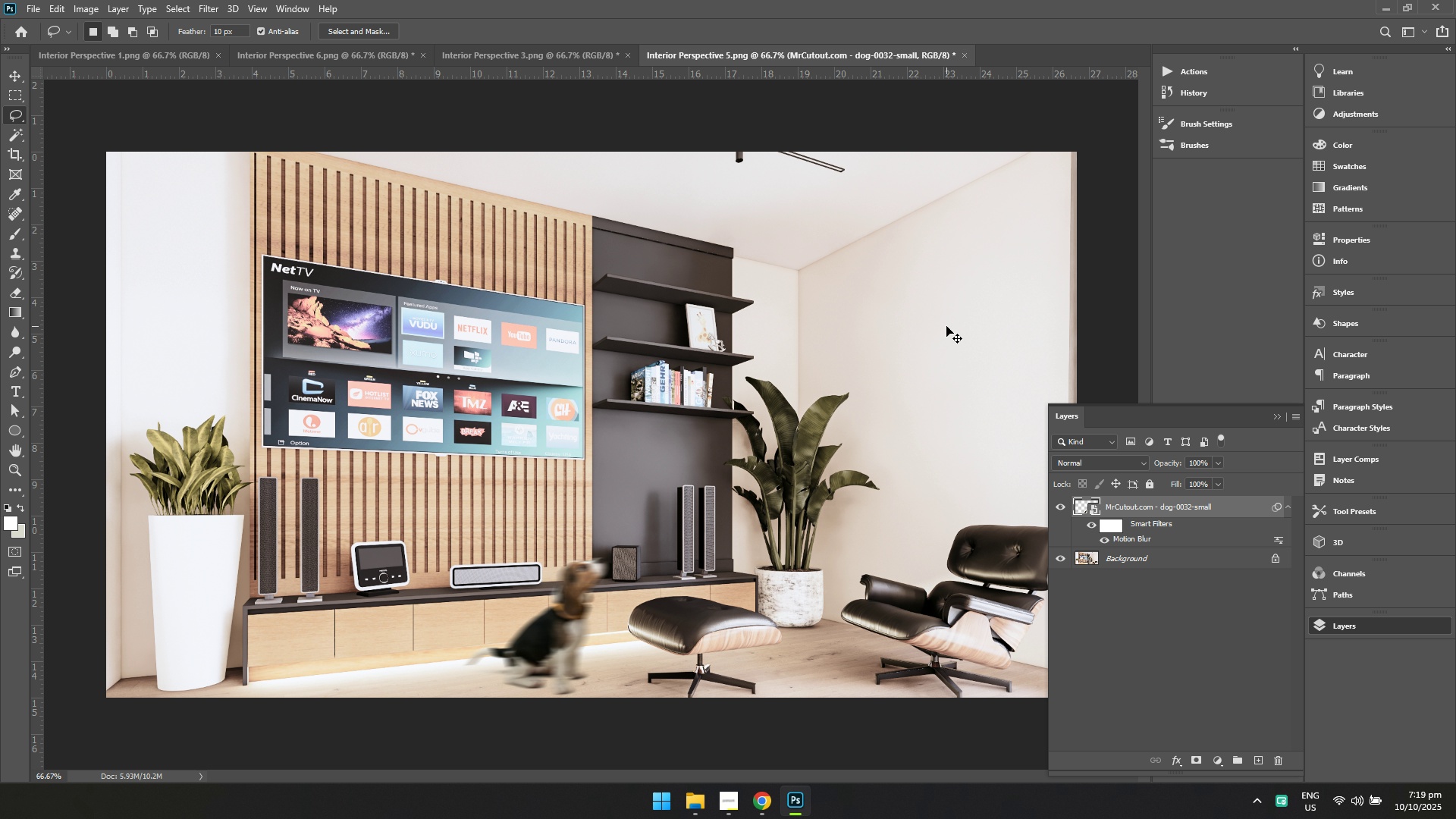 
key(Control+S)
 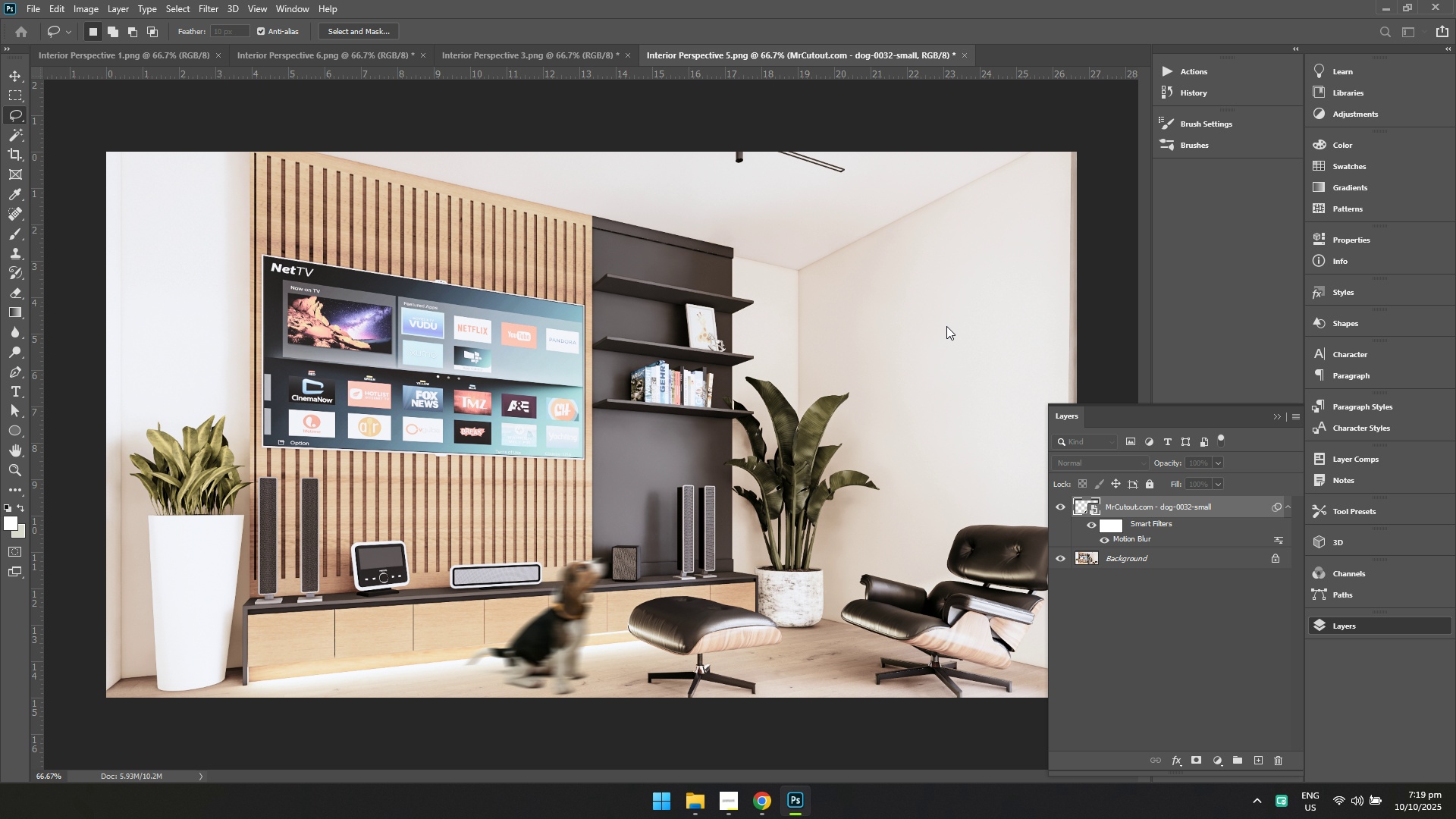 
key(Escape)
 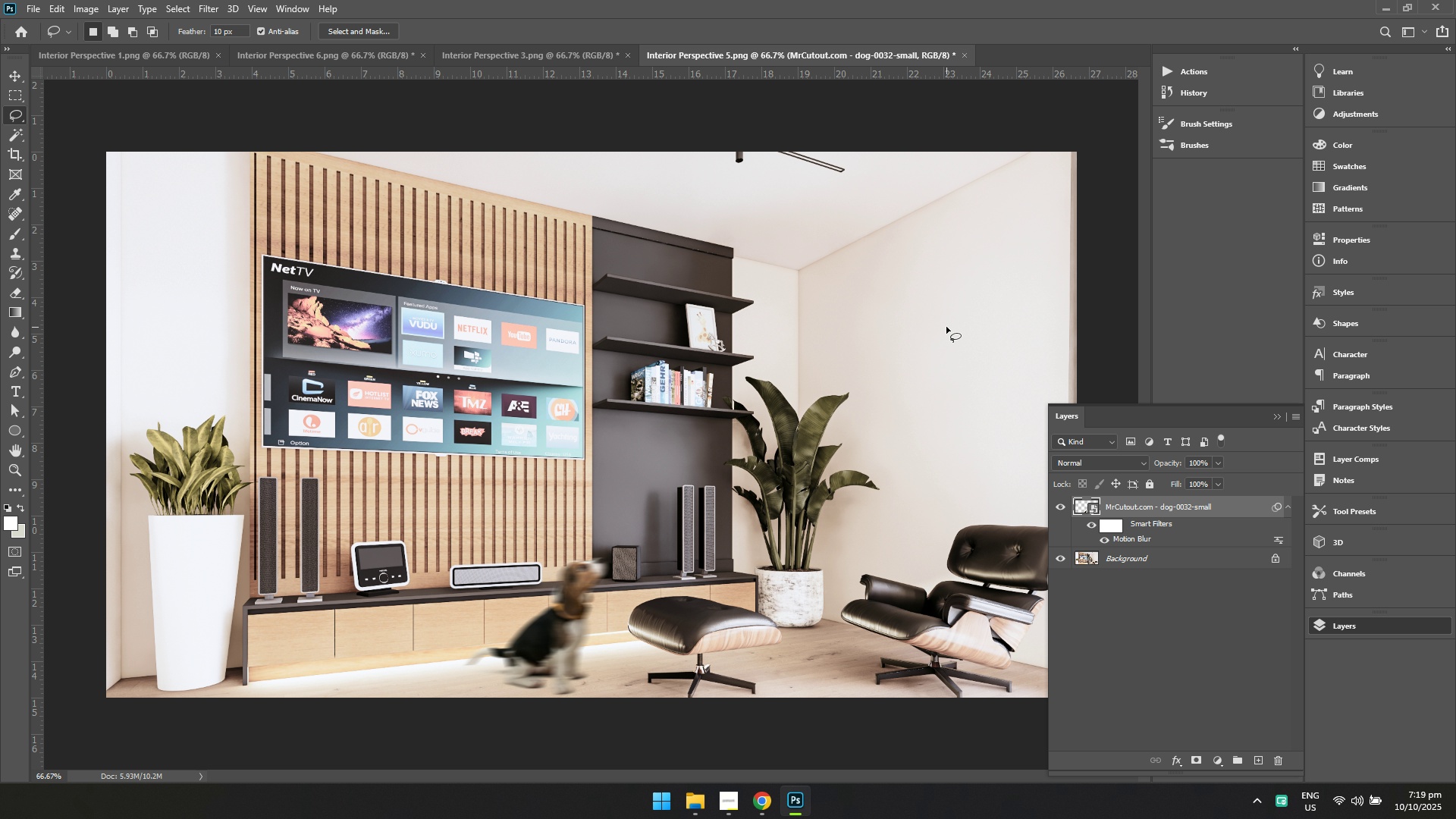 
hold_key(key=ShiftLeft, duration=0.63)
left_click([1131, 555])
 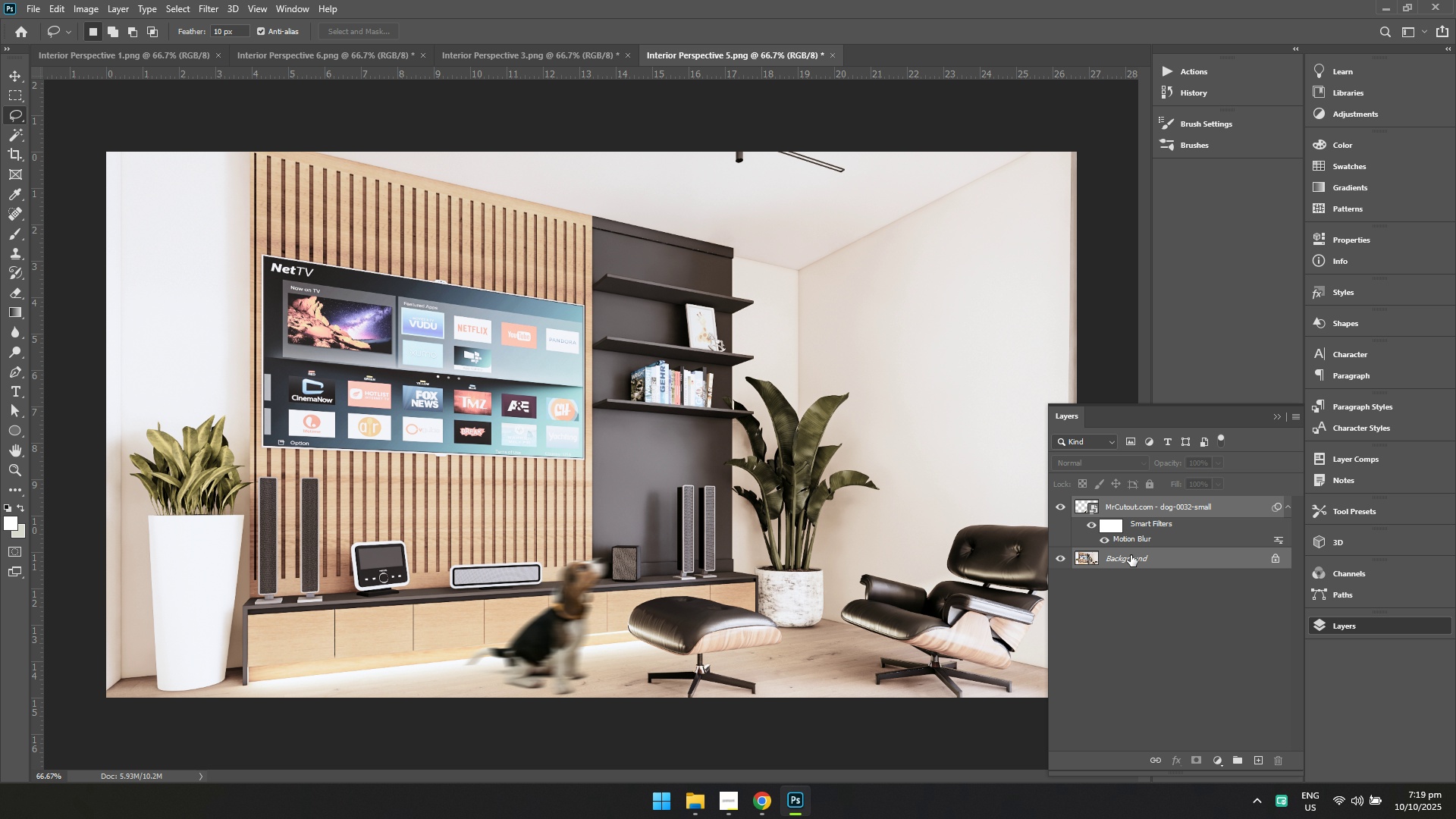 
right_click([1131, 555])
 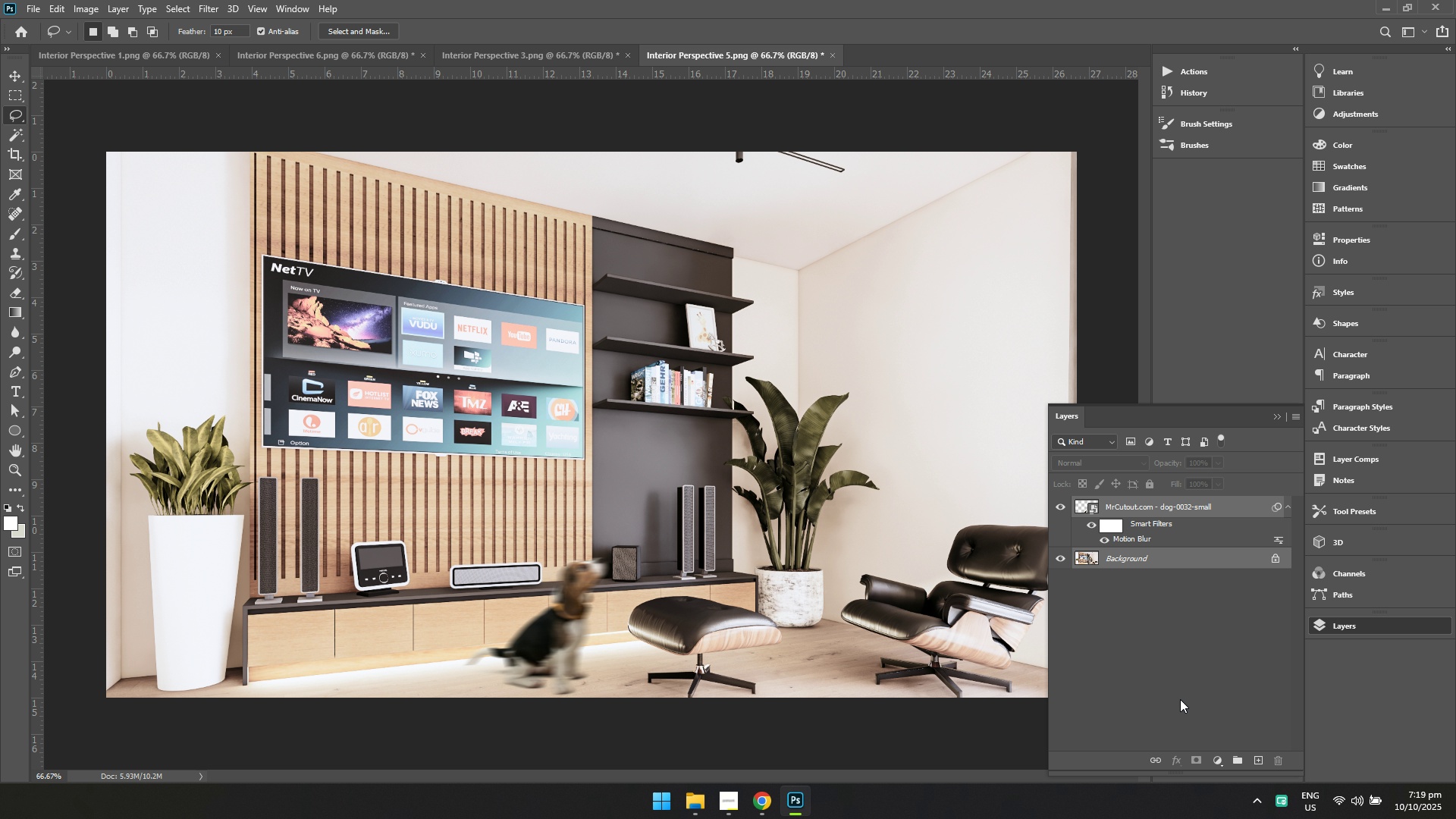 
left_click([1180, 699])
 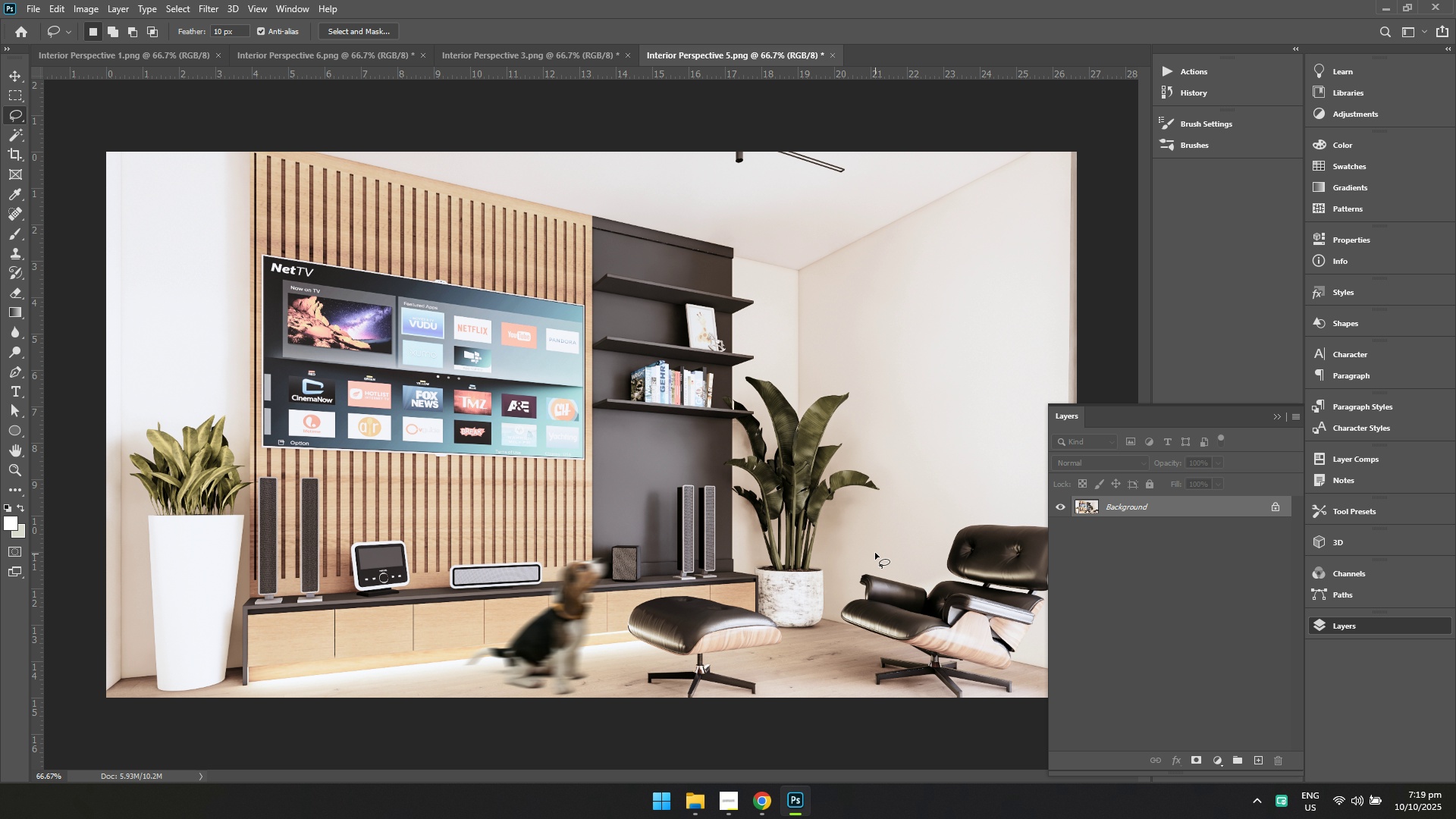 
key(Control+ControlLeft)
 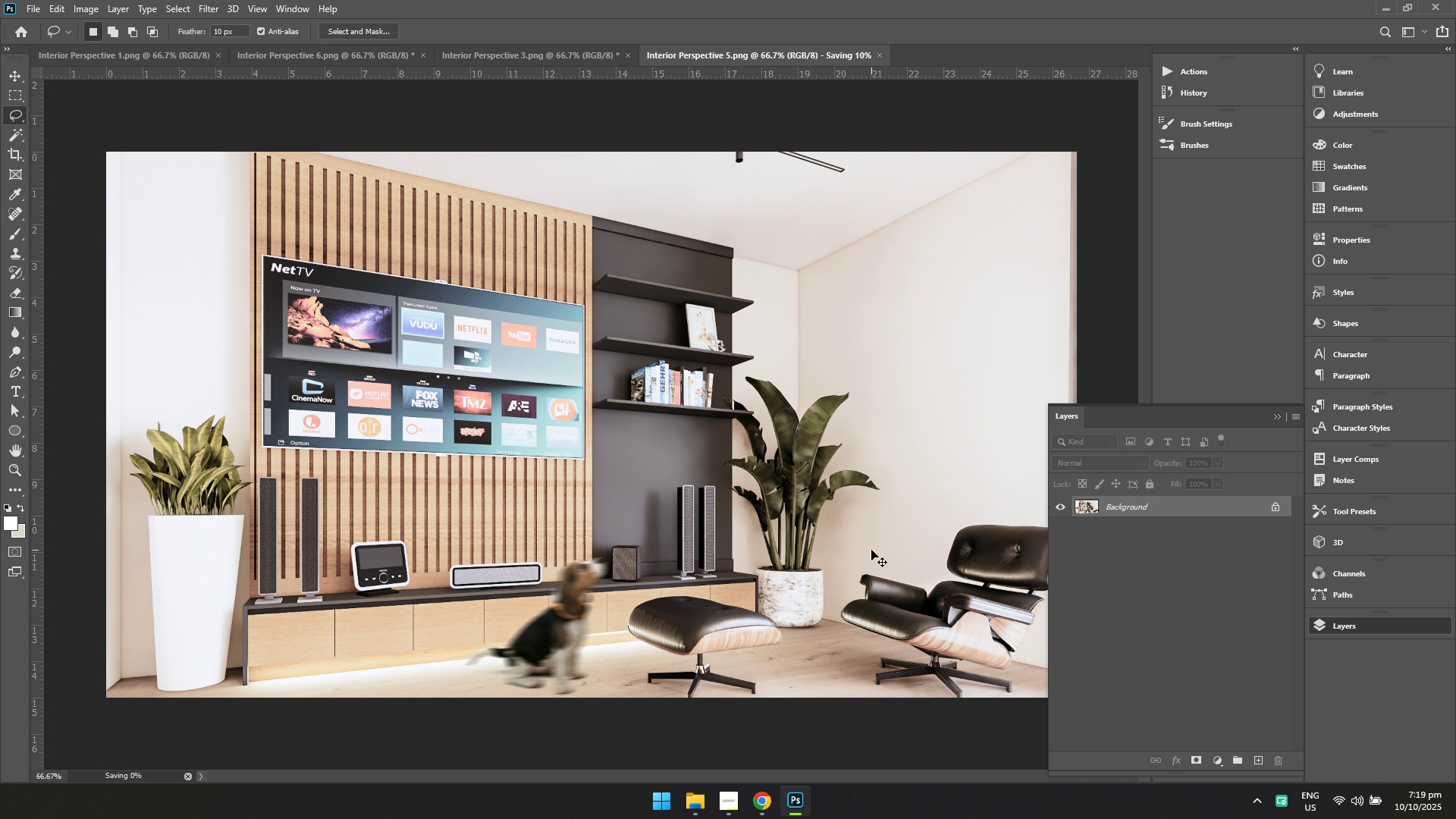 
key(Control+S)
 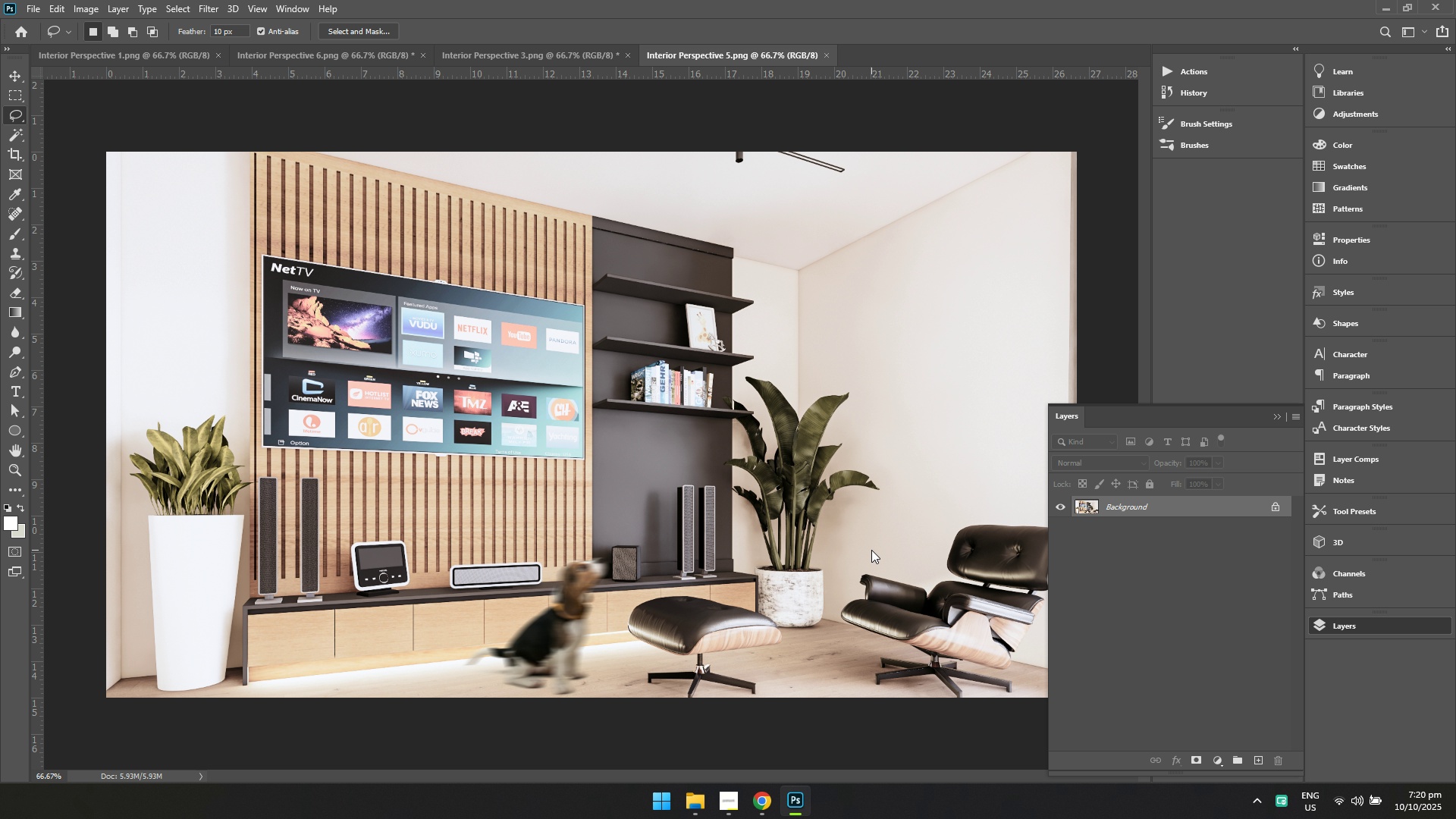 
wait(78.57)
 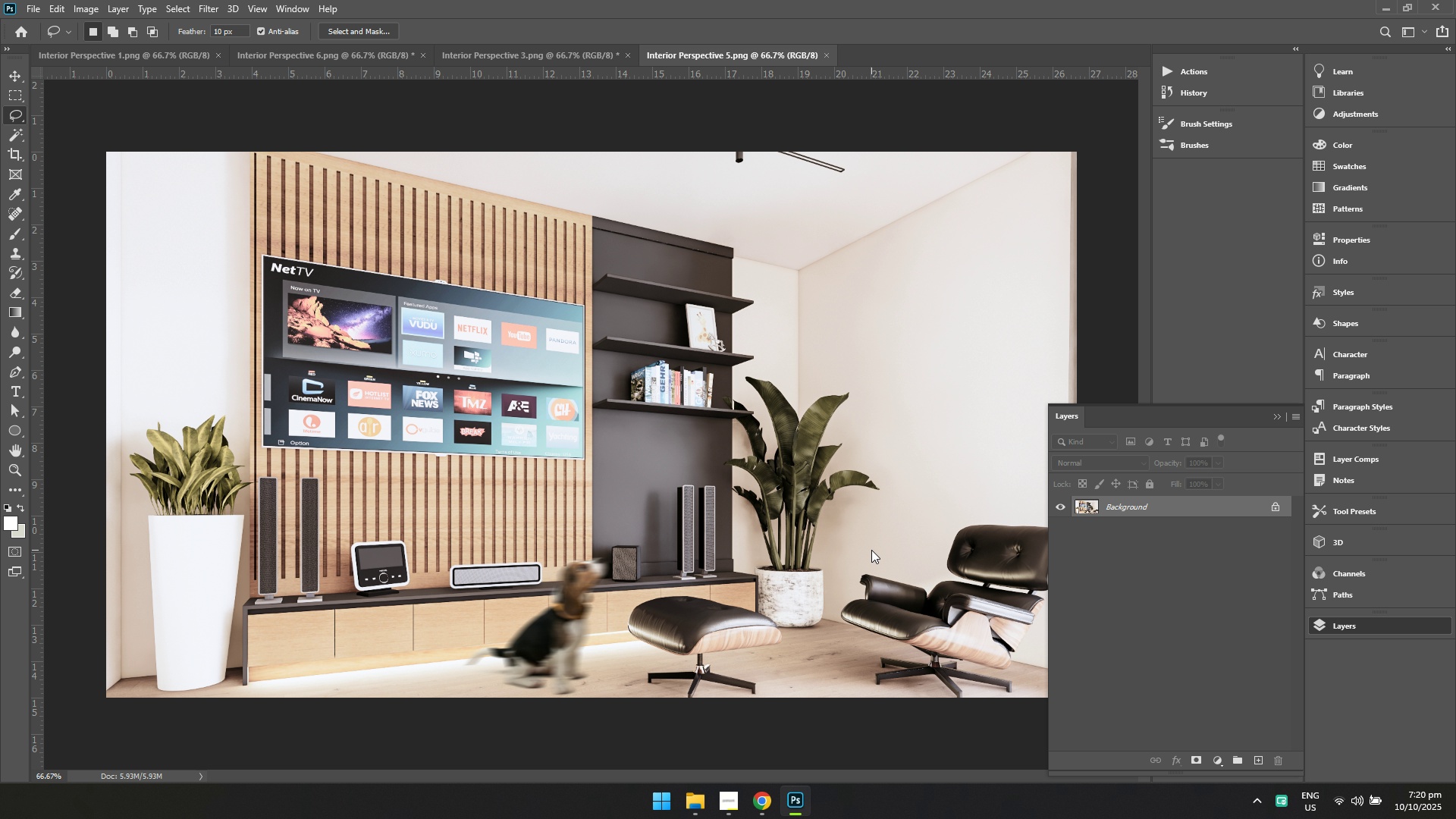 
key(Alt+AltLeft)
 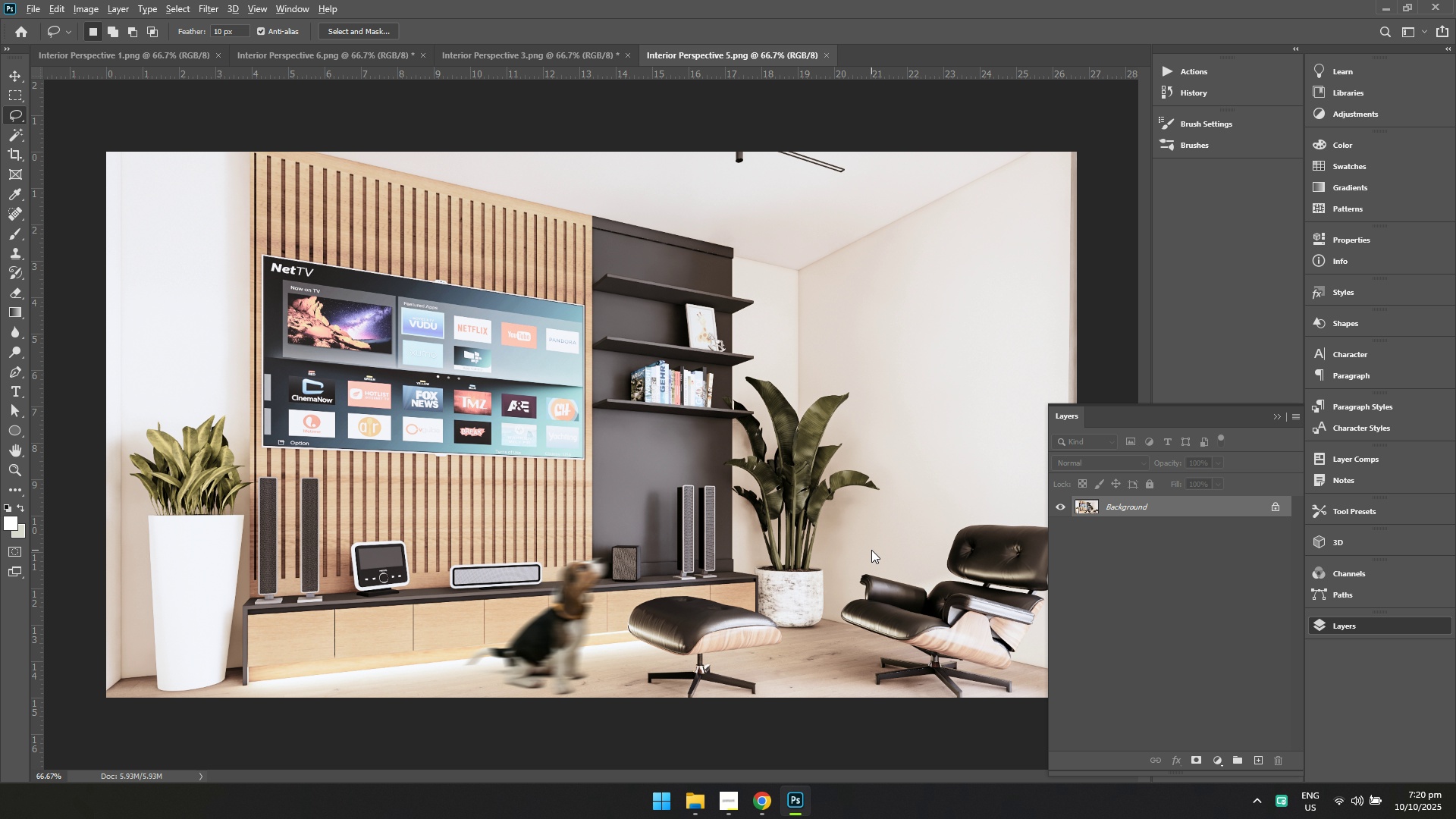 
key(Alt+Tab)
 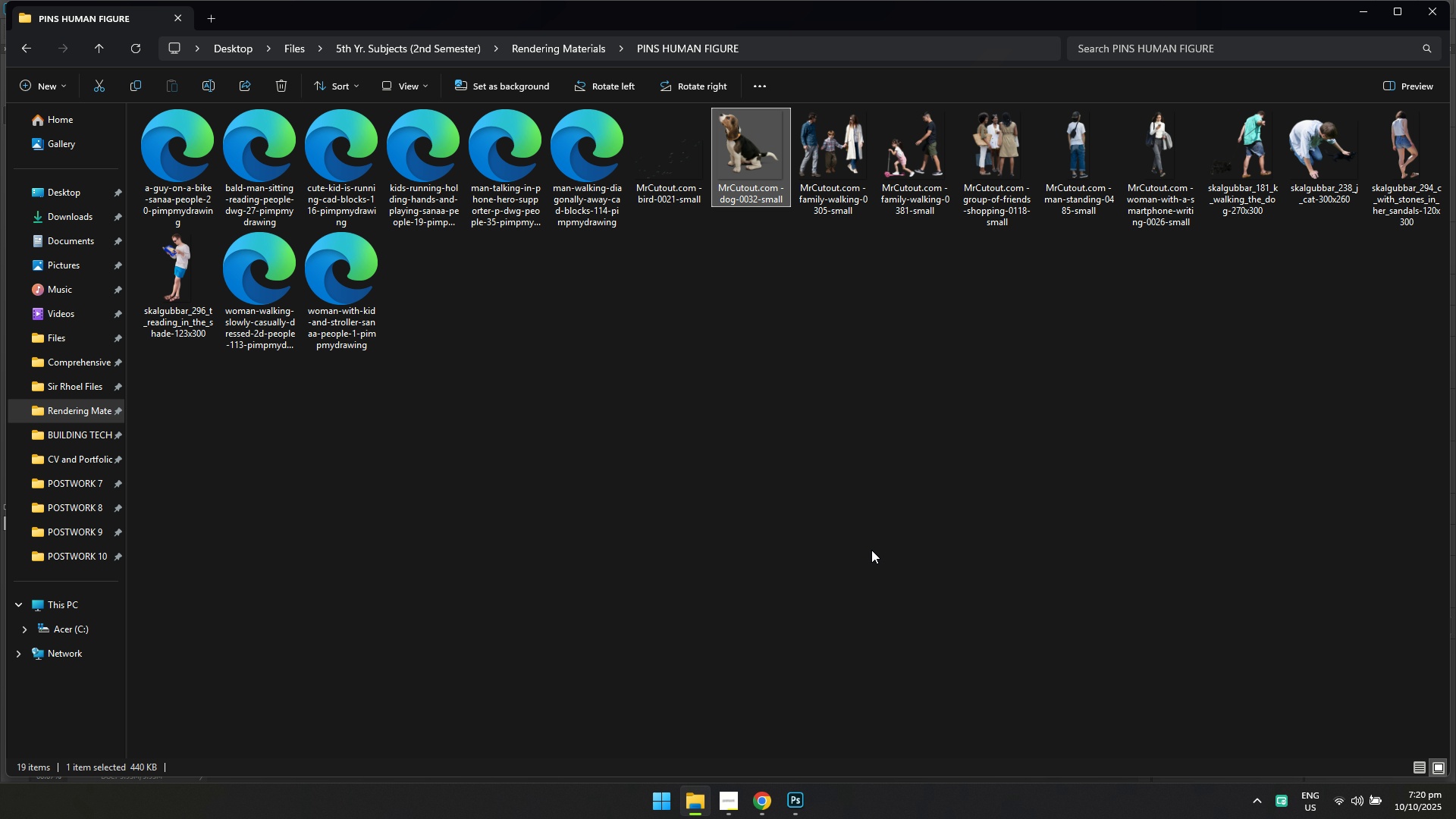 
key(Alt+AltLeft)
 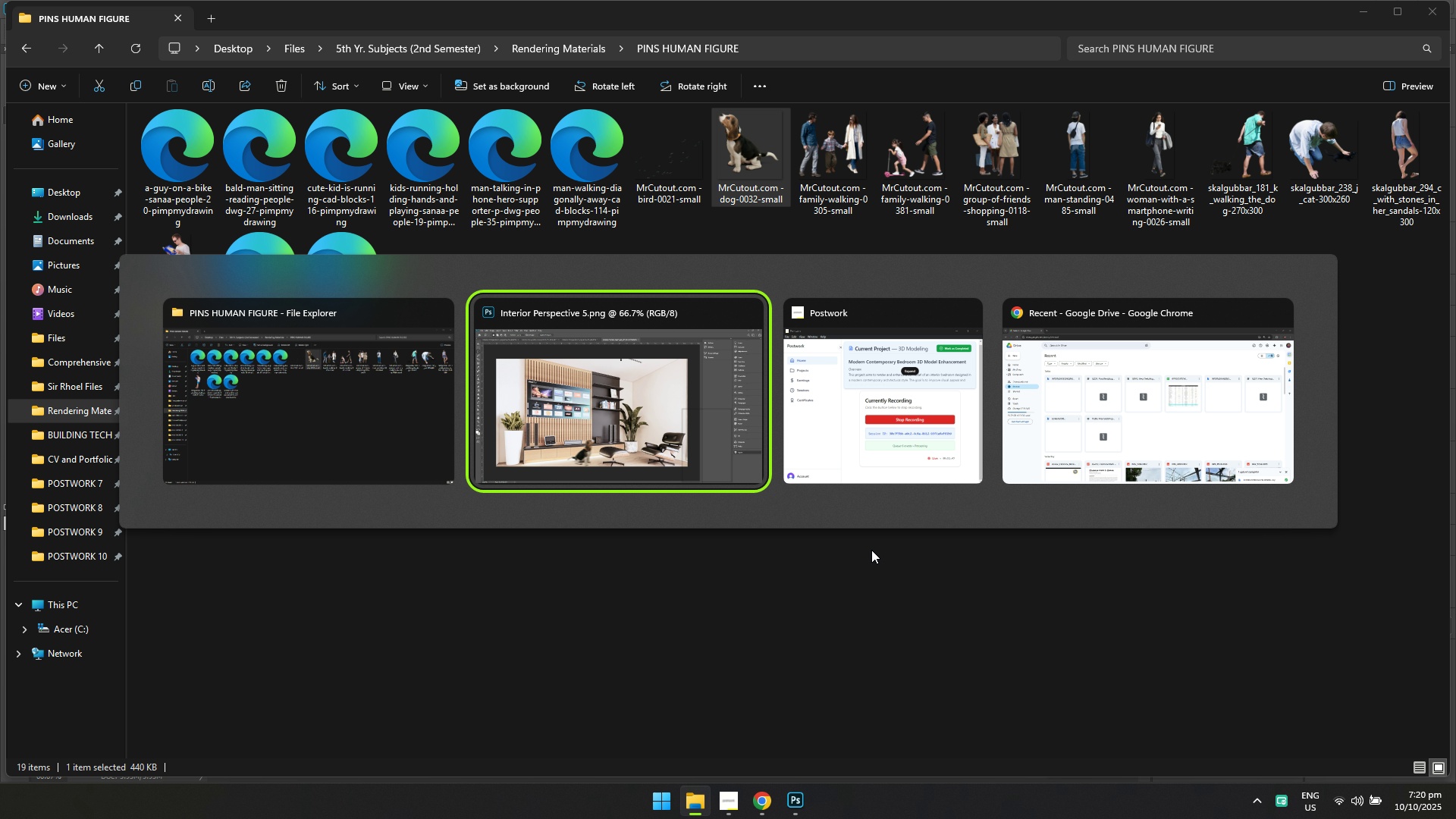 
key(Alt+Tab)
 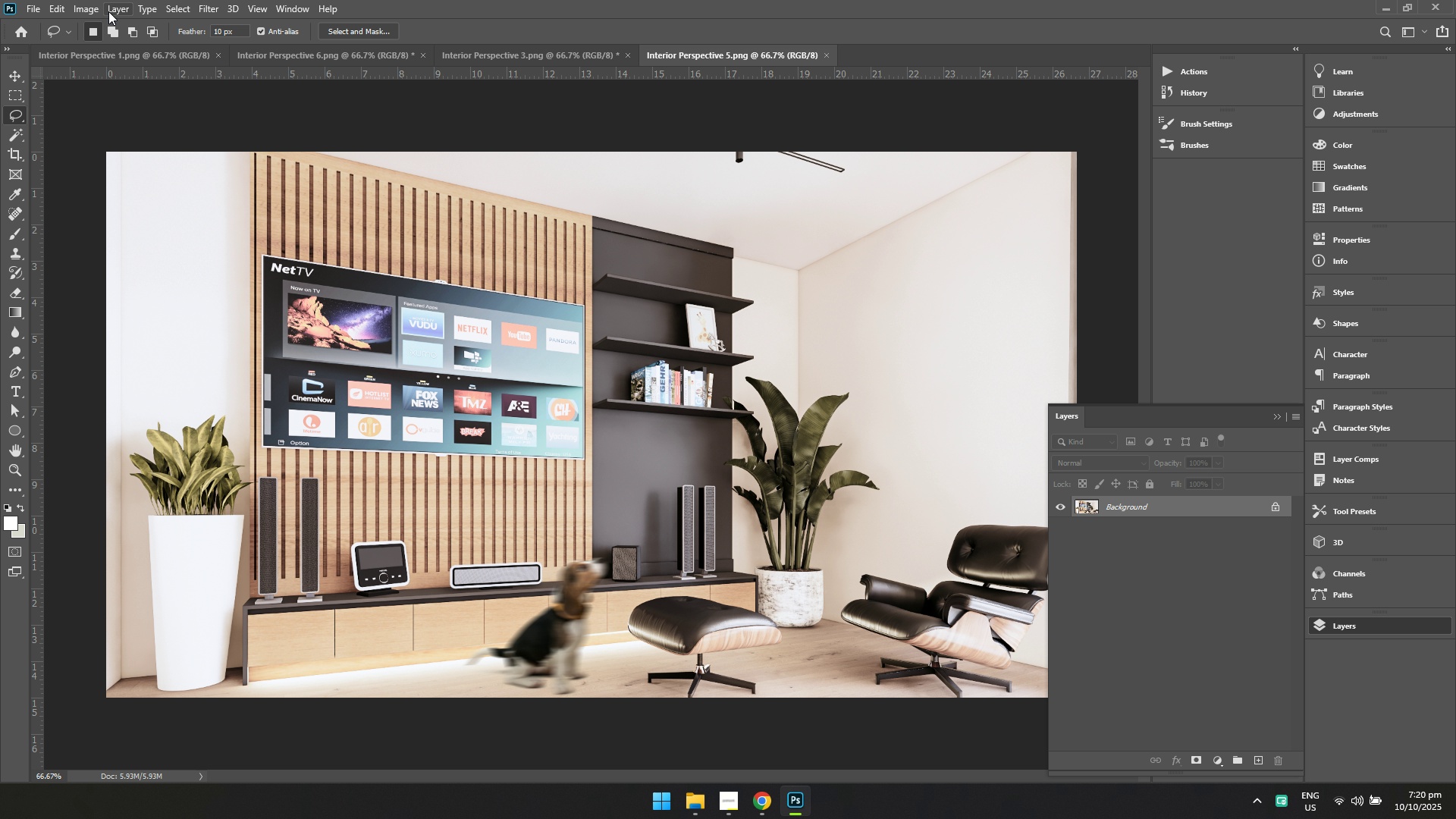 
left_click([30, 8])
 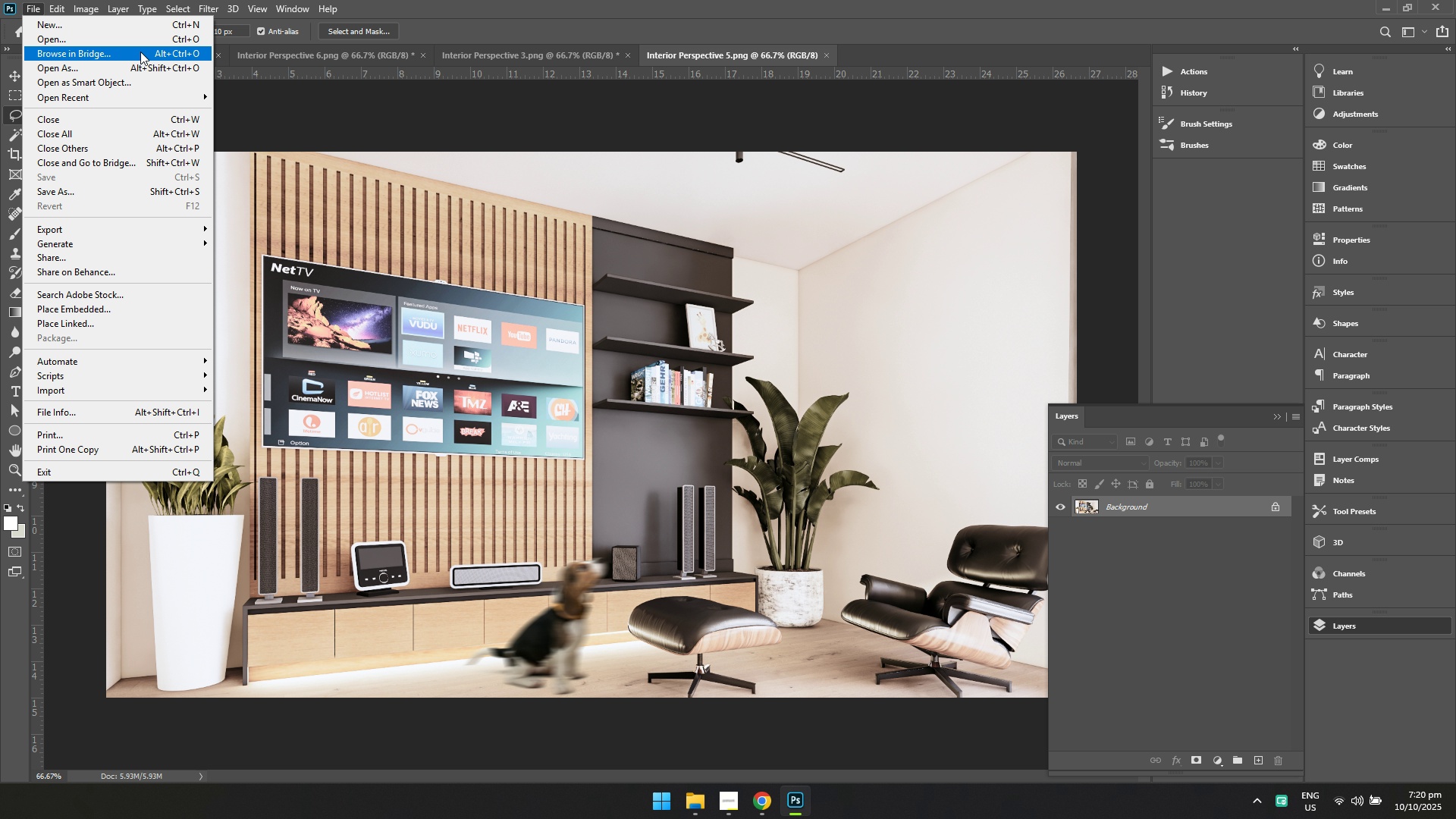 
left_click([138, 42])
 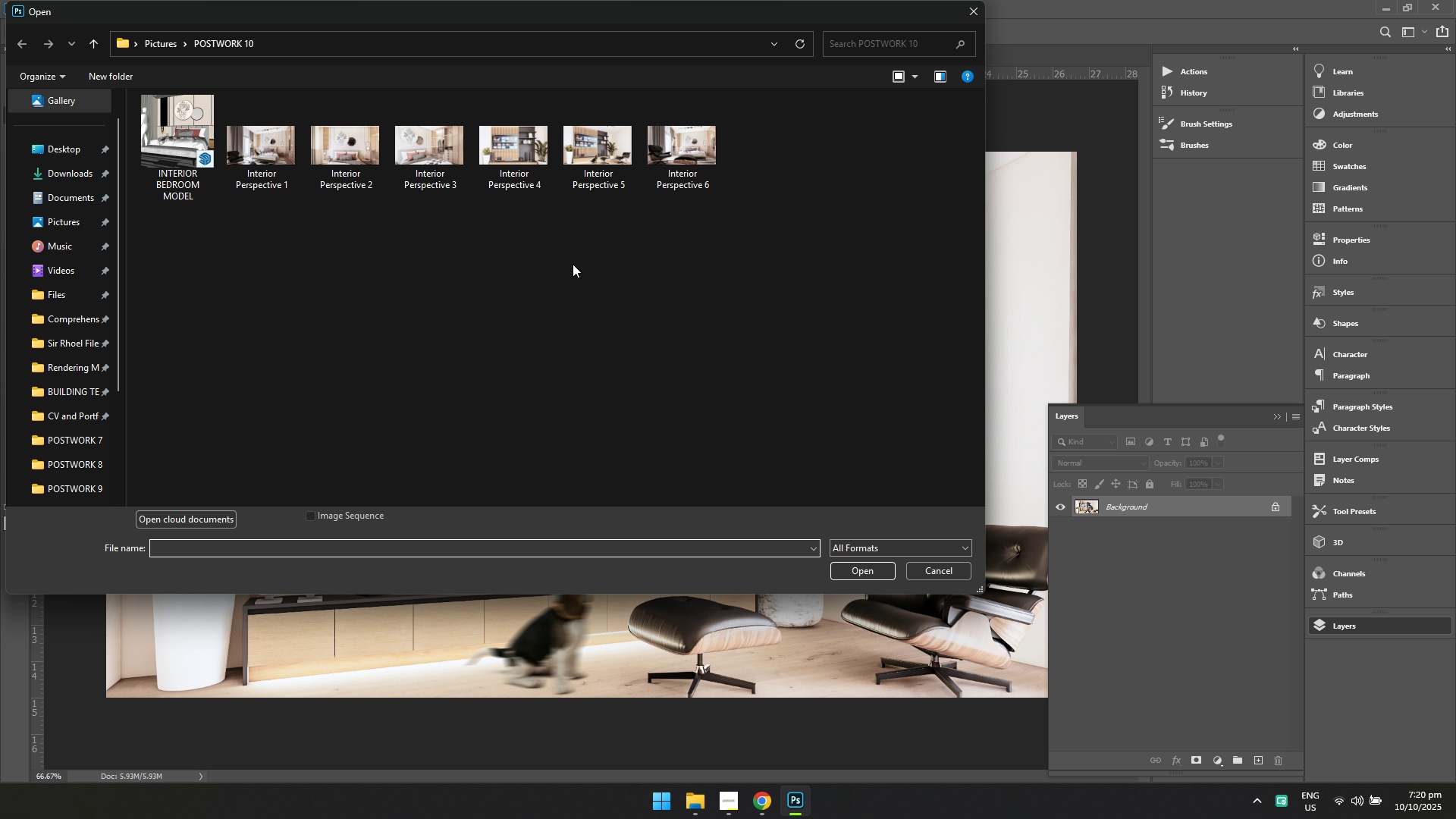 
left_click([528, 182])
 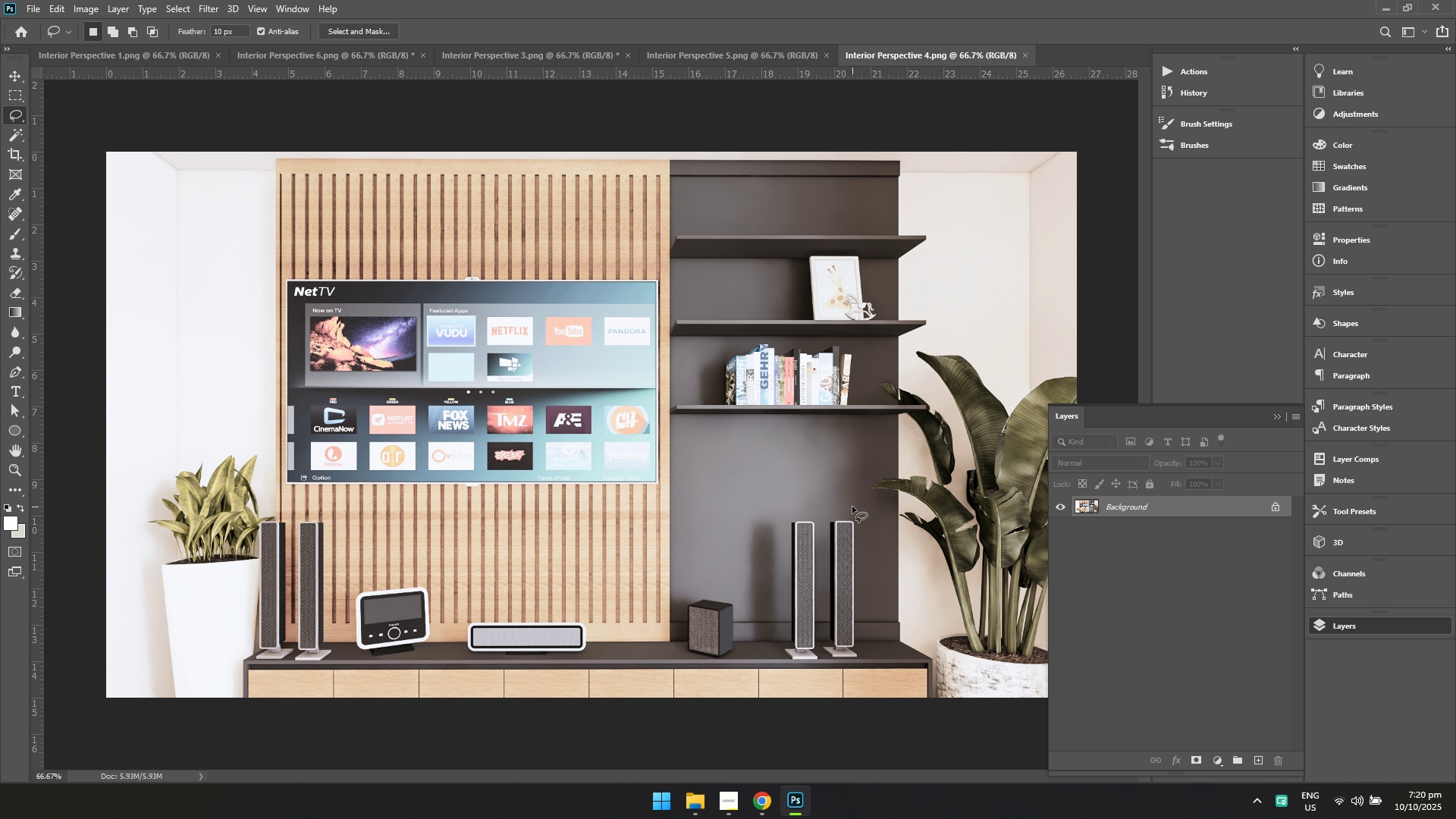 
key(Alt+AltLeft)
 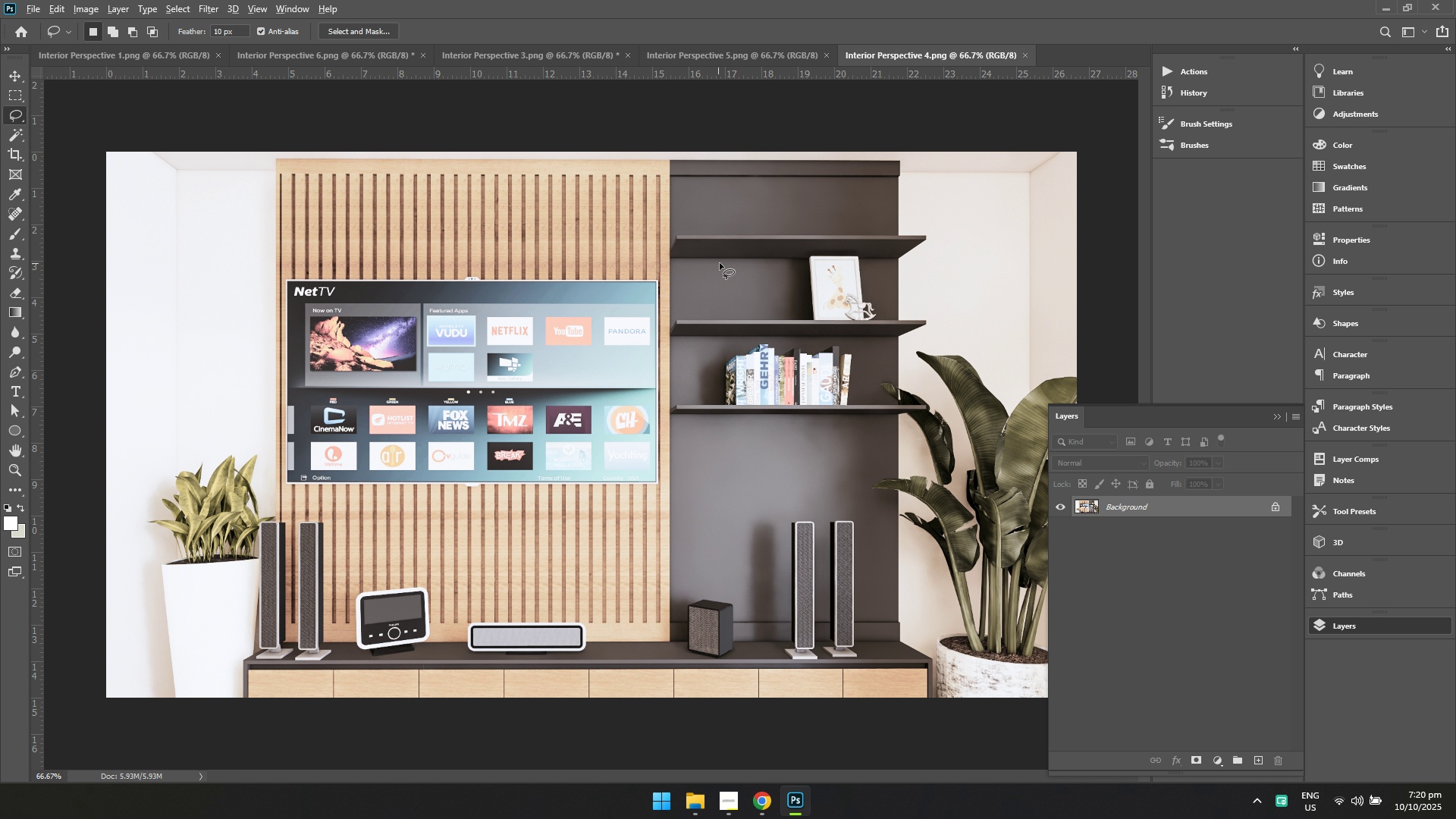 
key(Alt+Tab)
 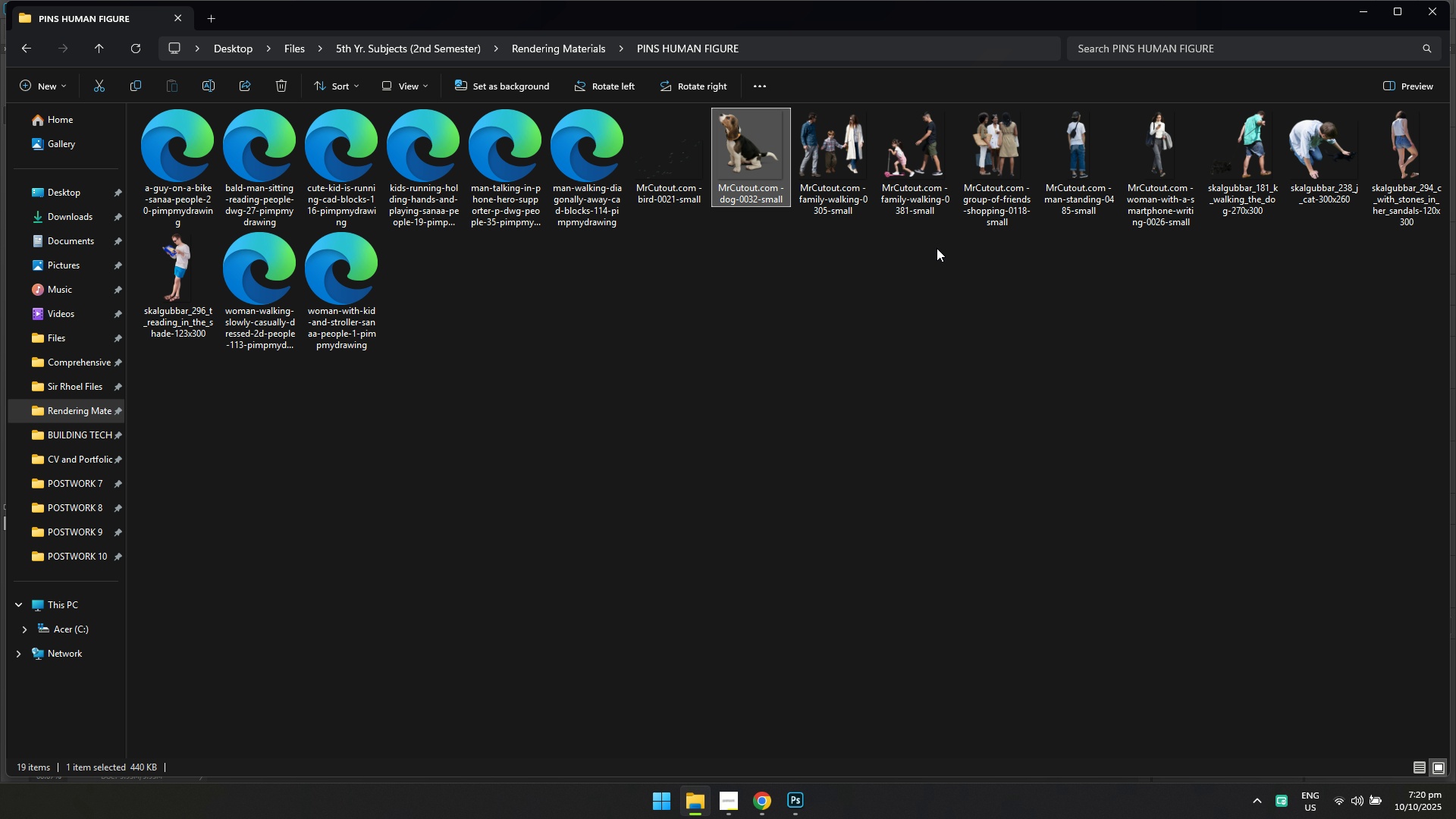 
left_click([959, 300])
 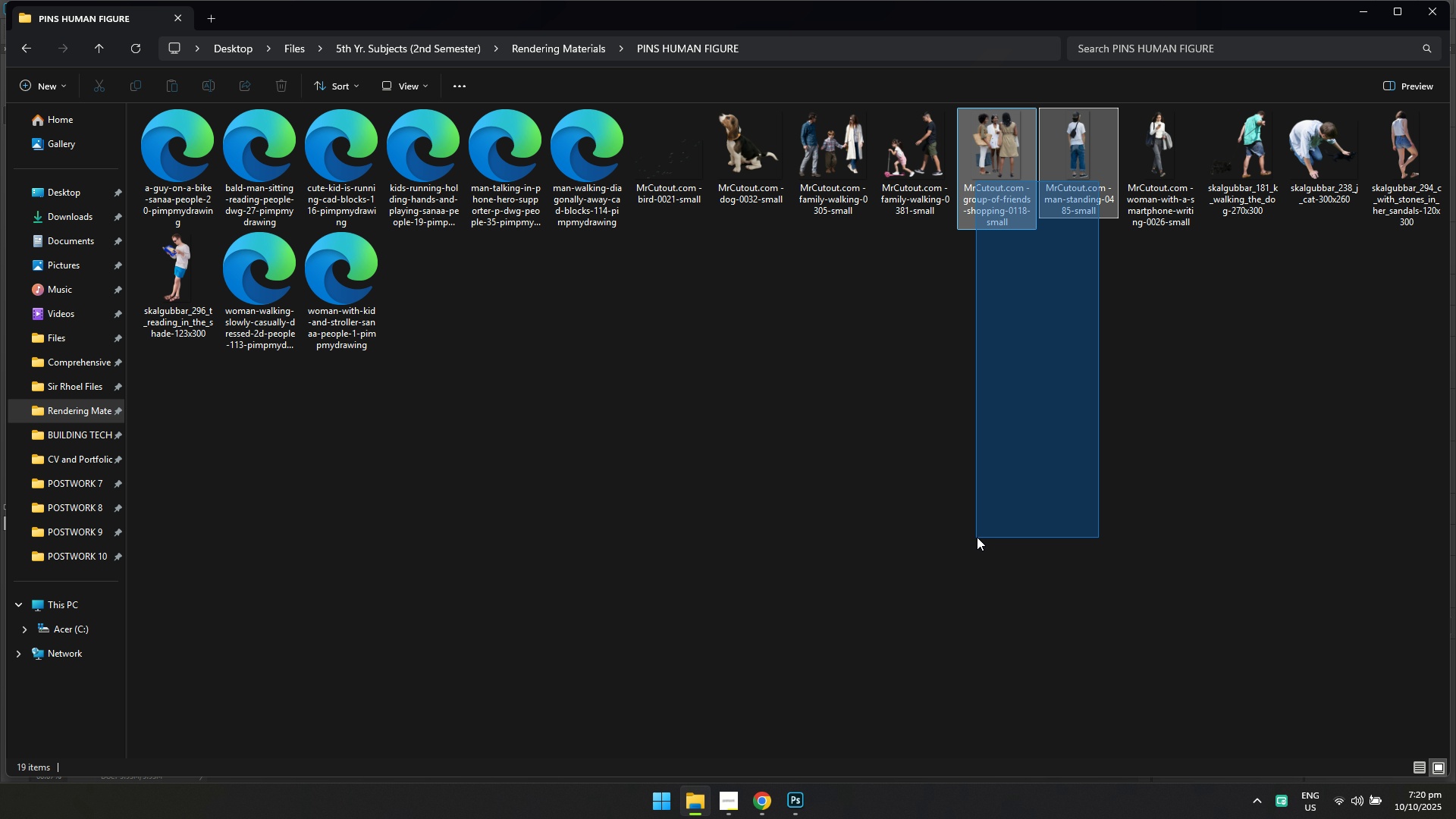 
wait(12.13)
 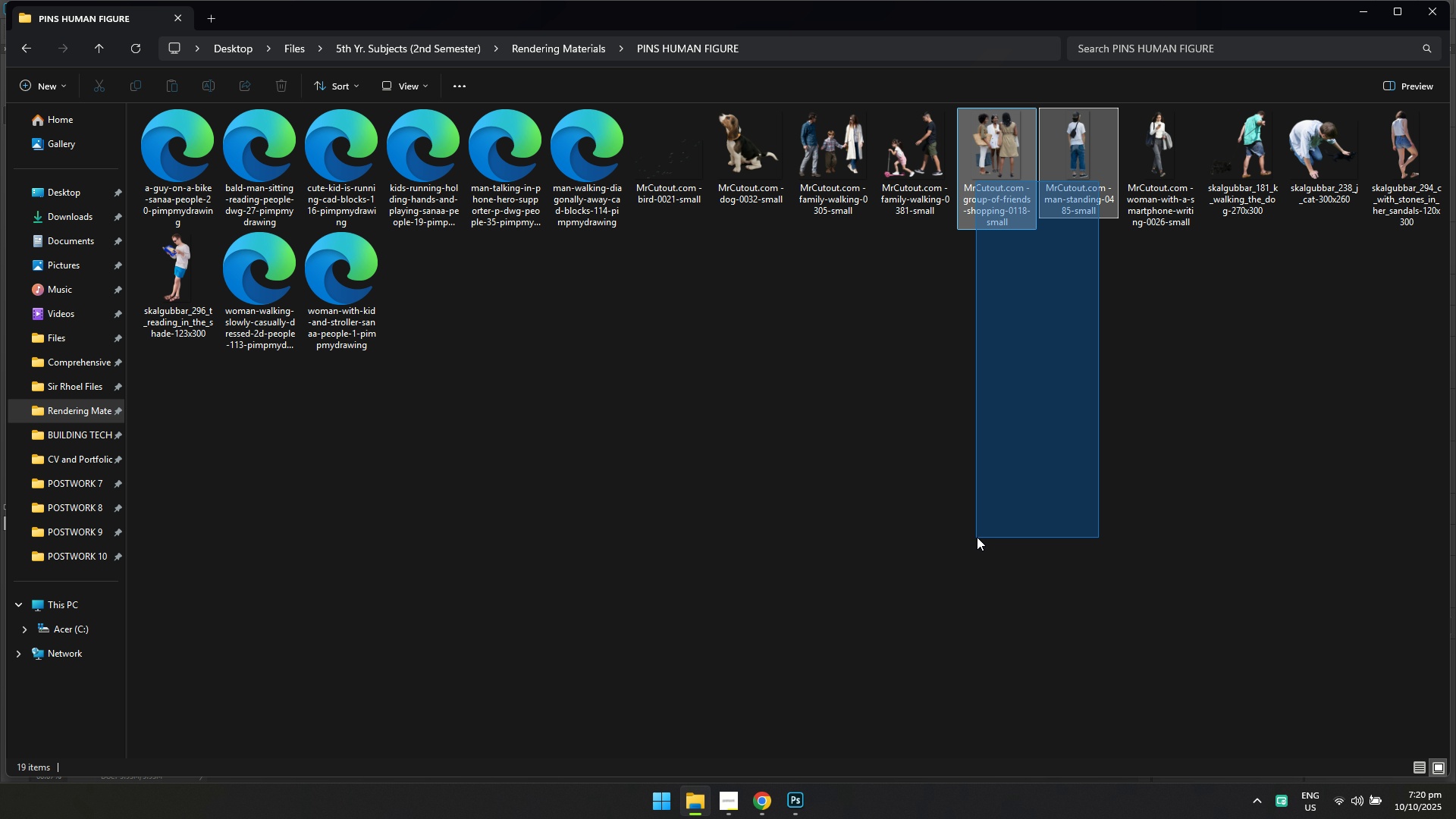 
key(Delete)
 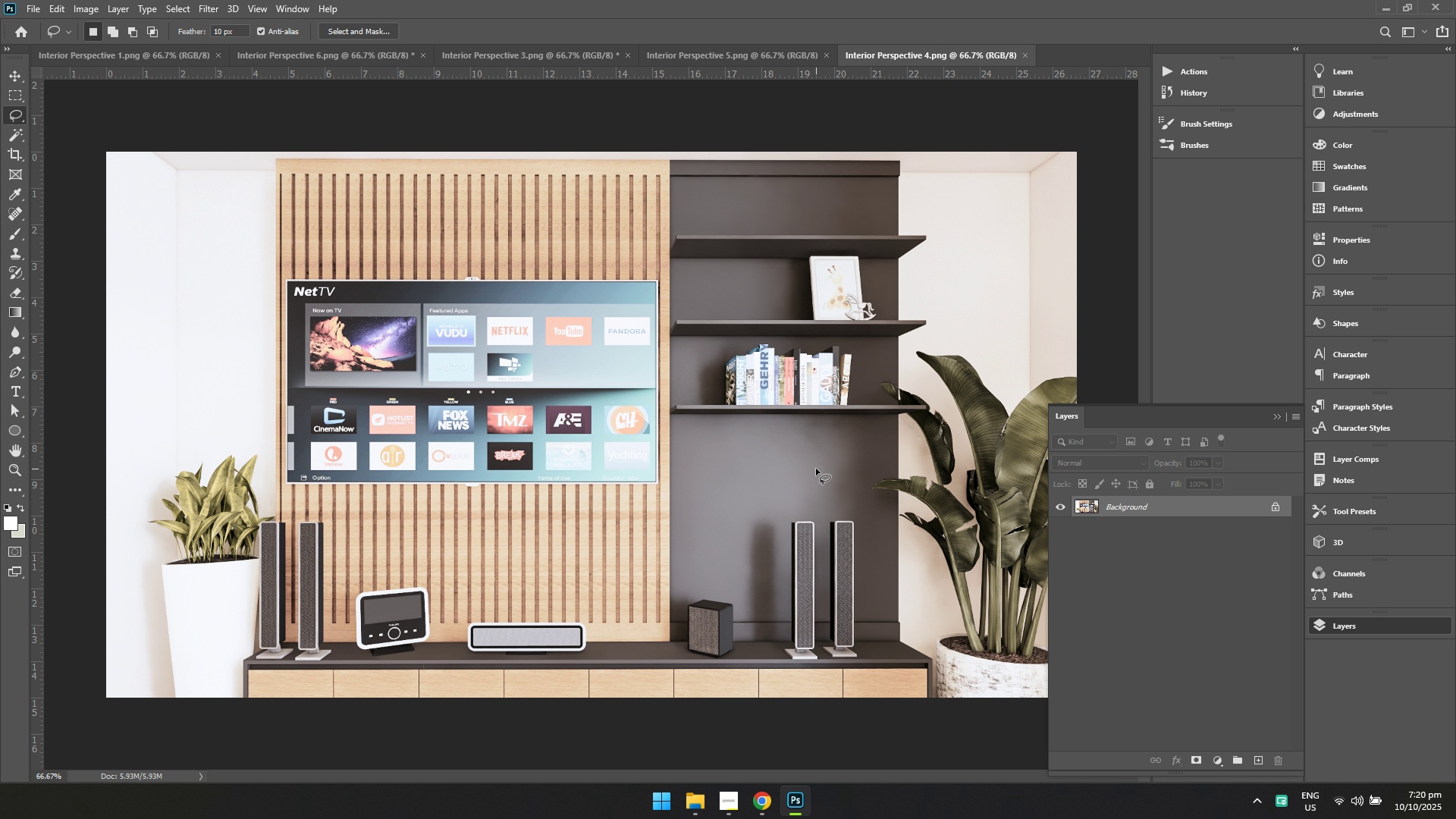 
key(Control+ControlLeft)
 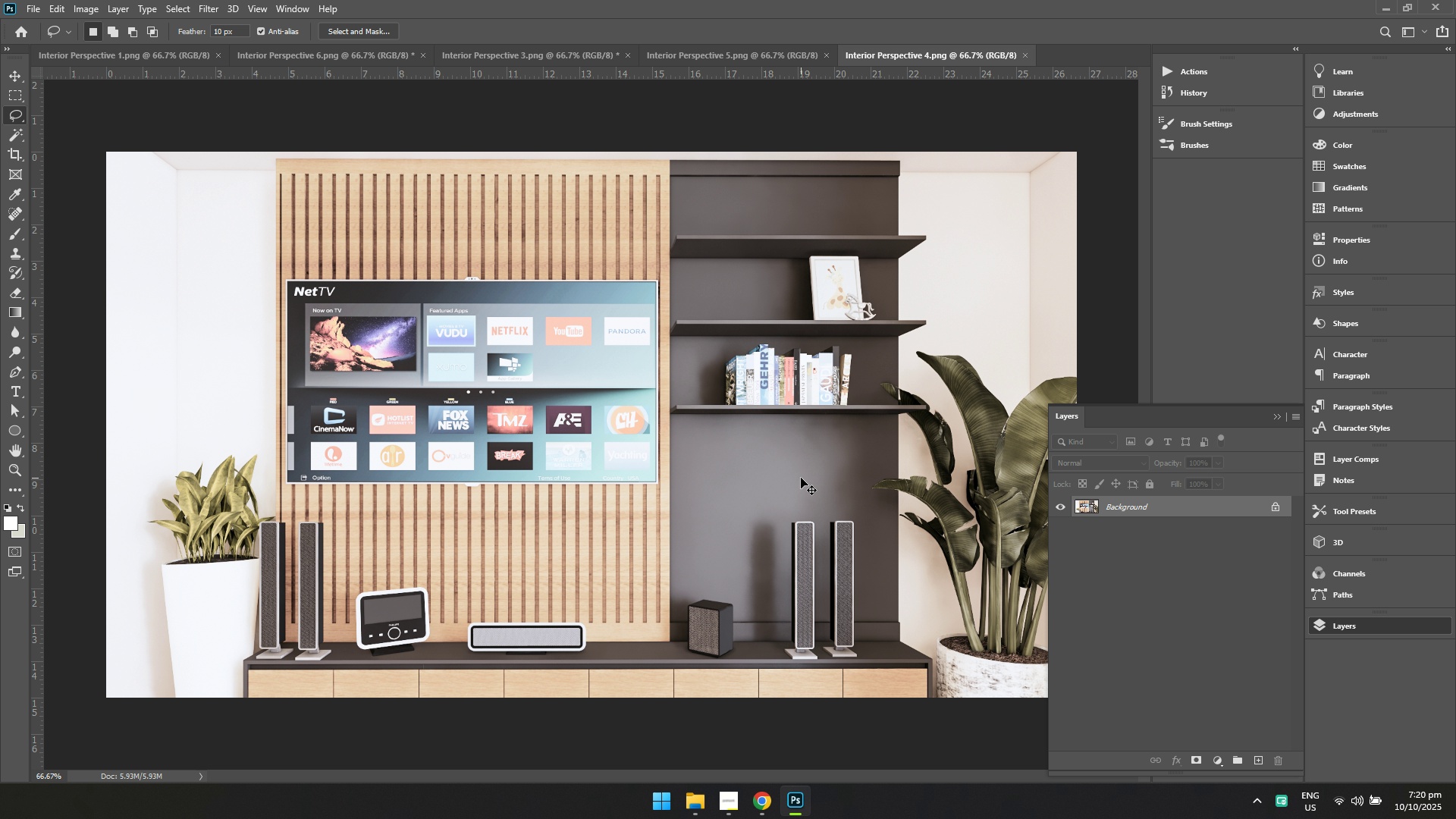 
key(Control+ControlLeft)
 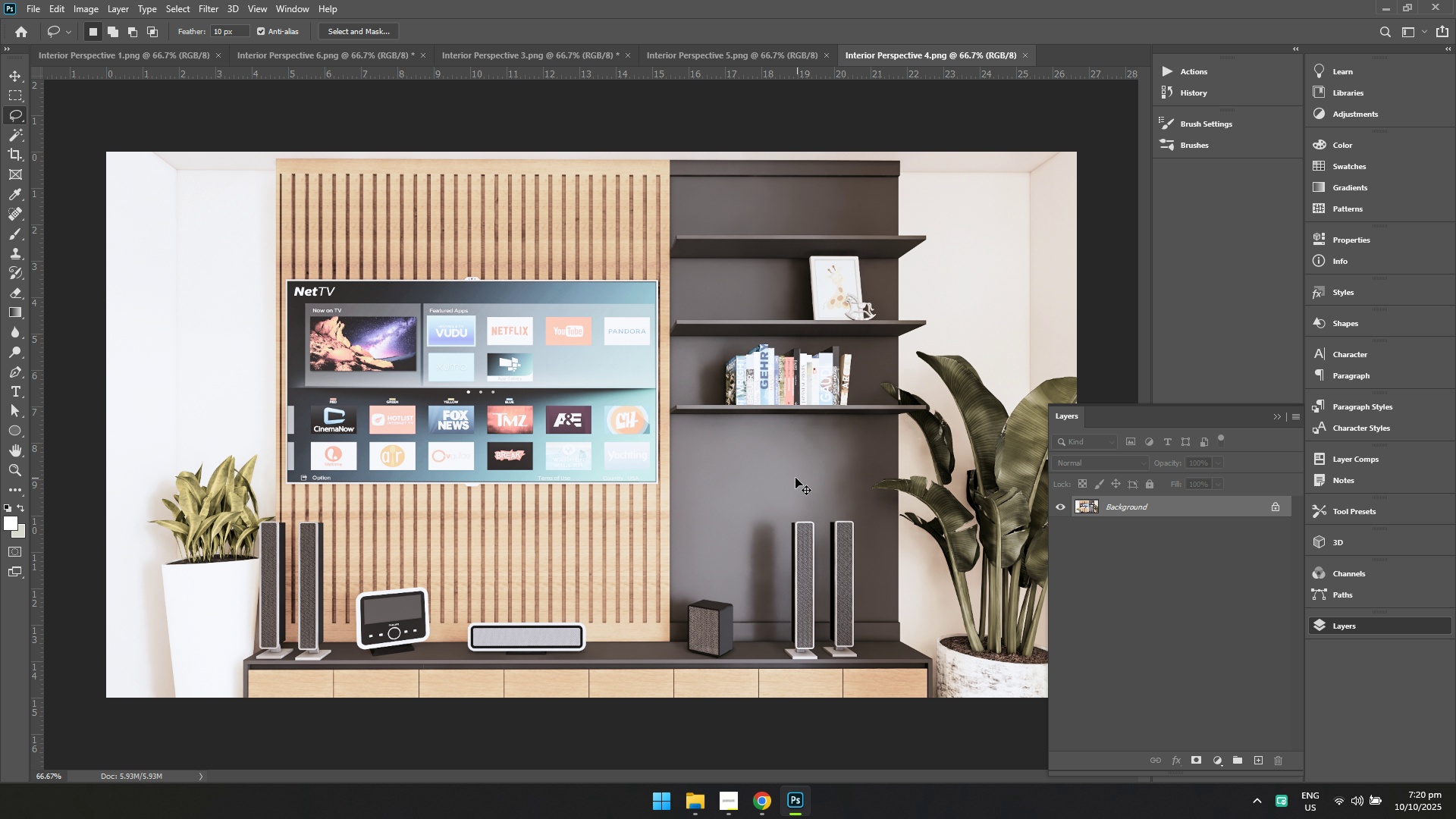 
key(Control+S)
 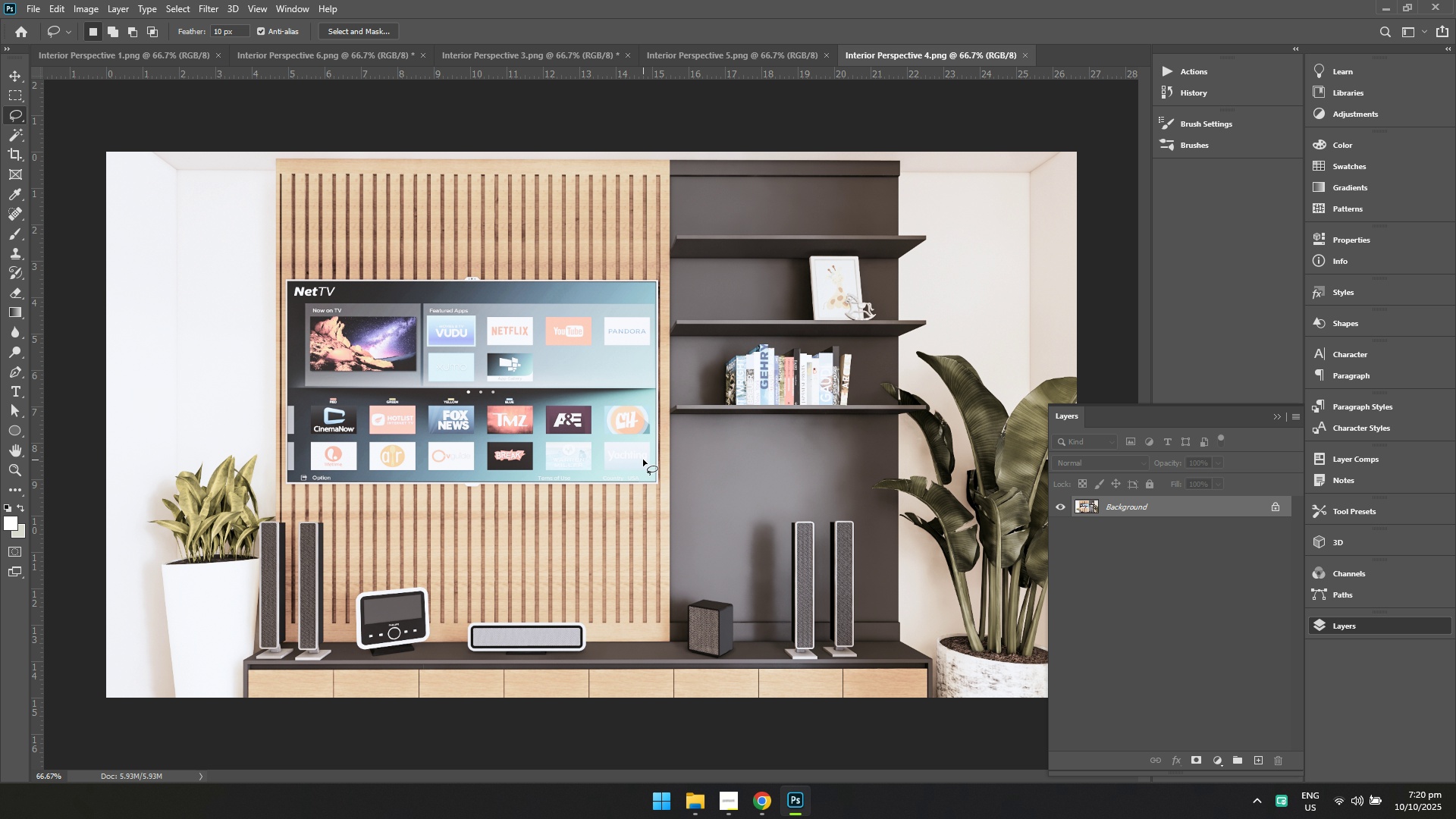 
key(Alt+Tab)
 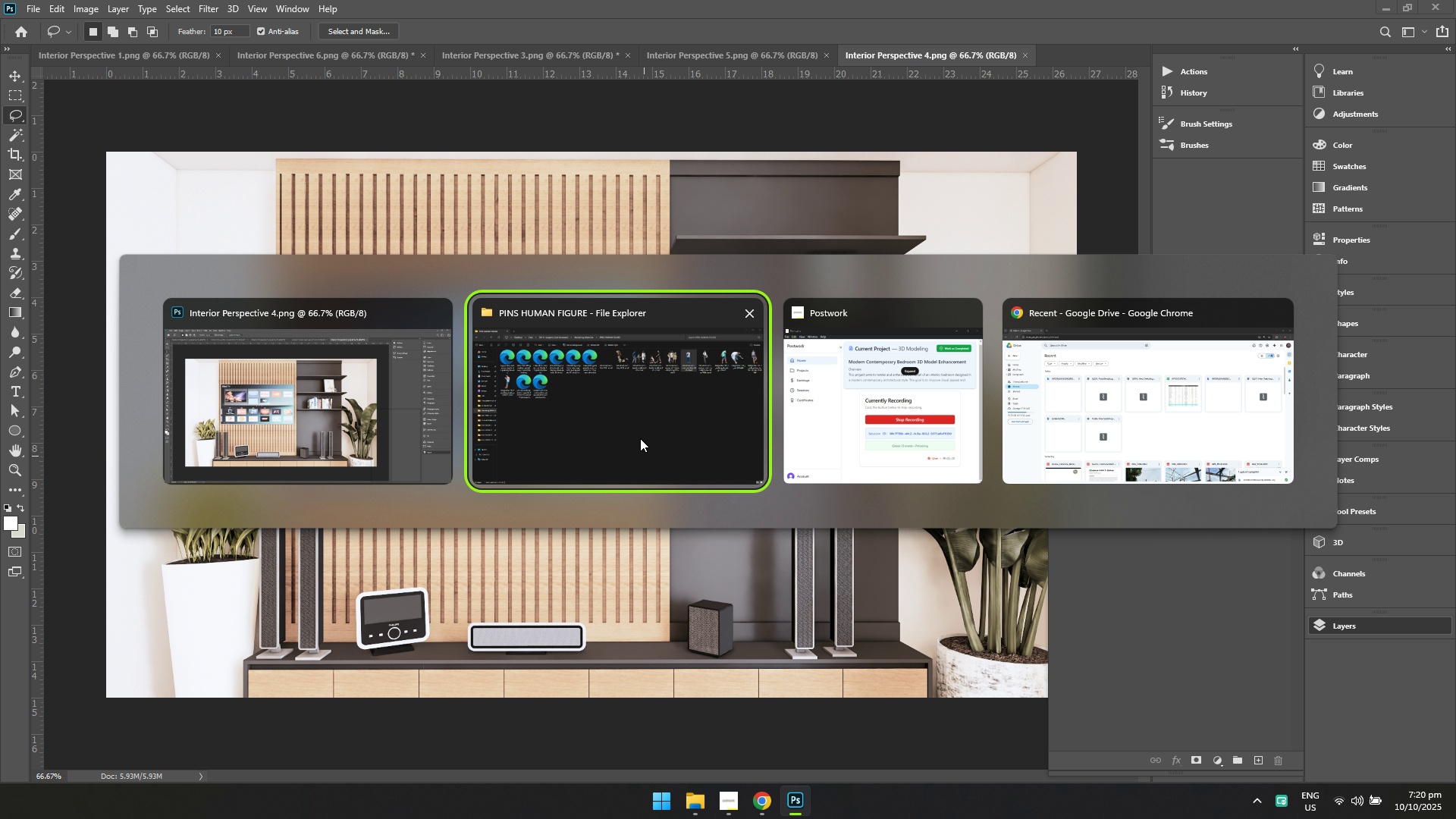 
key(Alt+Tab)